 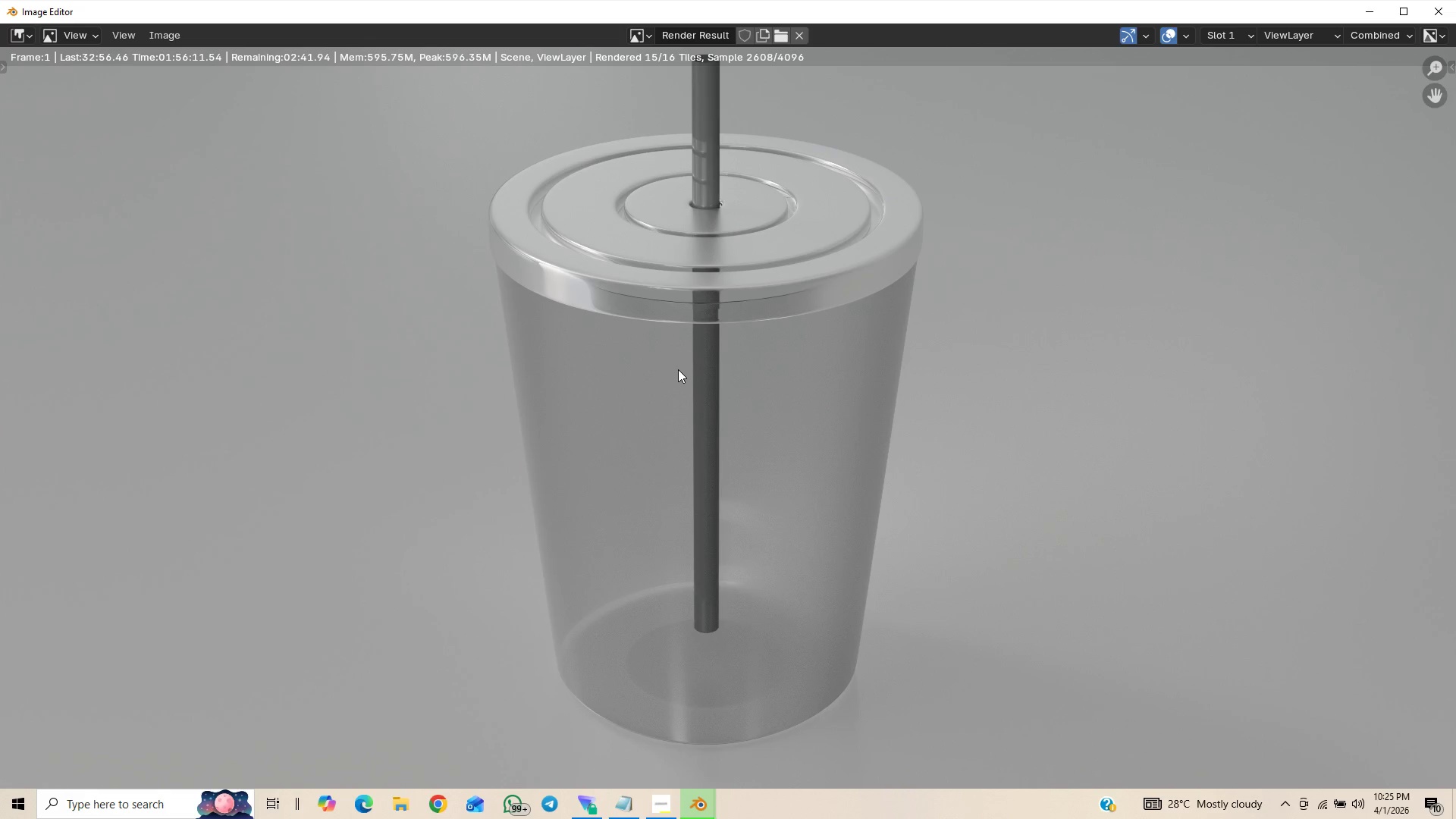 
scroll: coordinate [678, 367], scroll_direction: up, amount: 1.0
 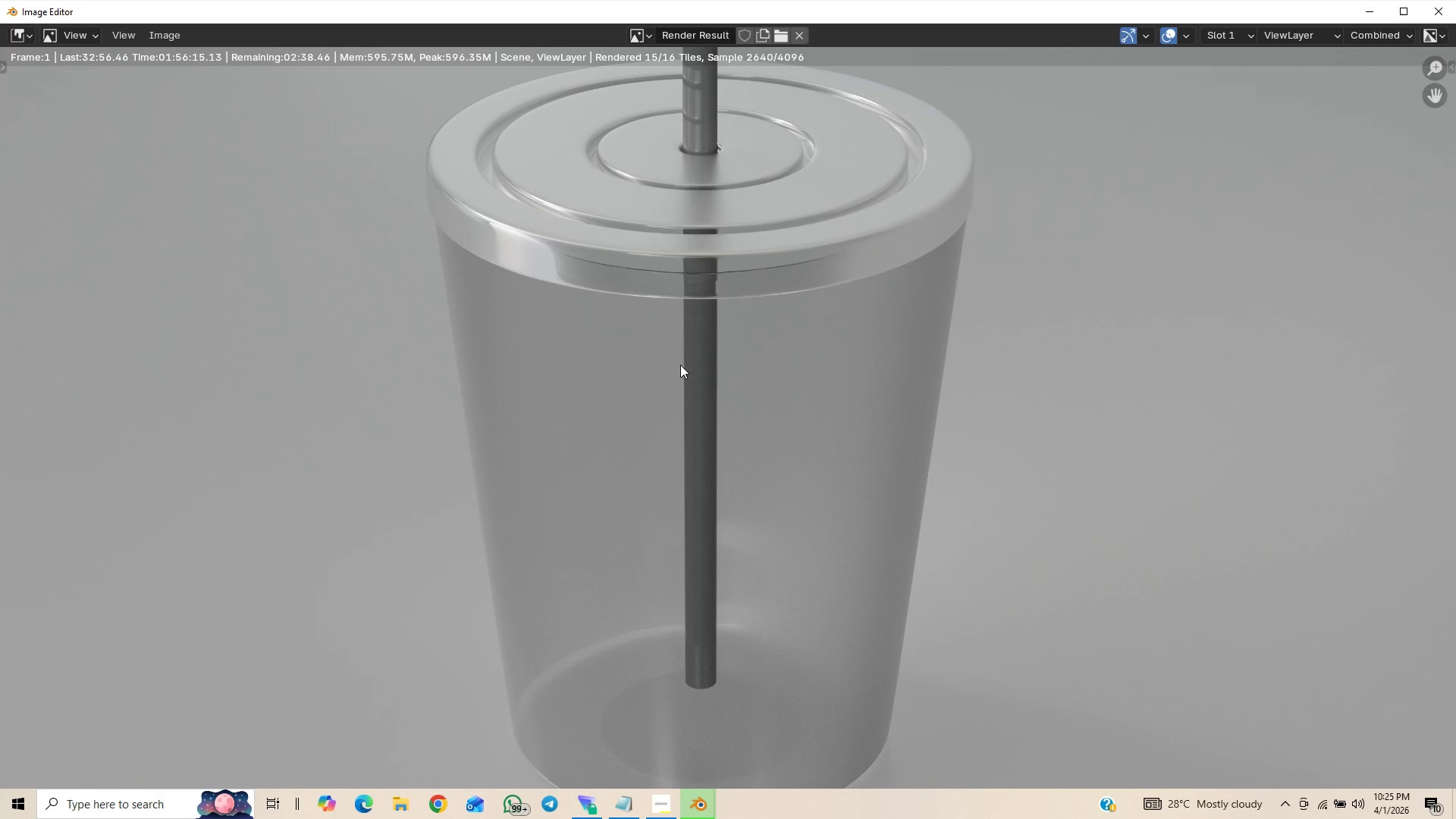 
scroll: coordinate [680, 365], scroll_direction: down, amount: 1.0
 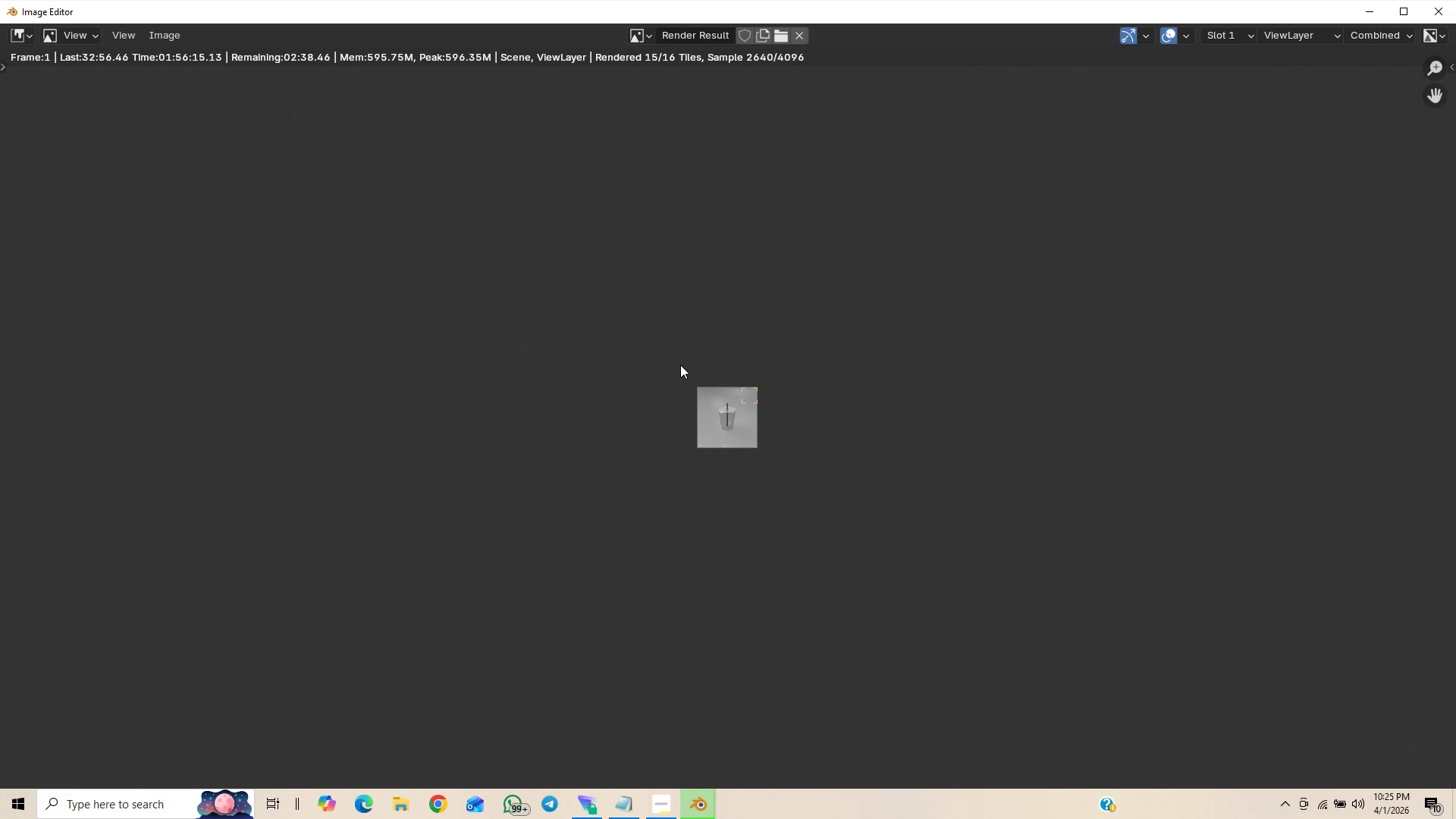 
scroll: coordinate [680, 365], scroll_direction: up, amount: 16.0
 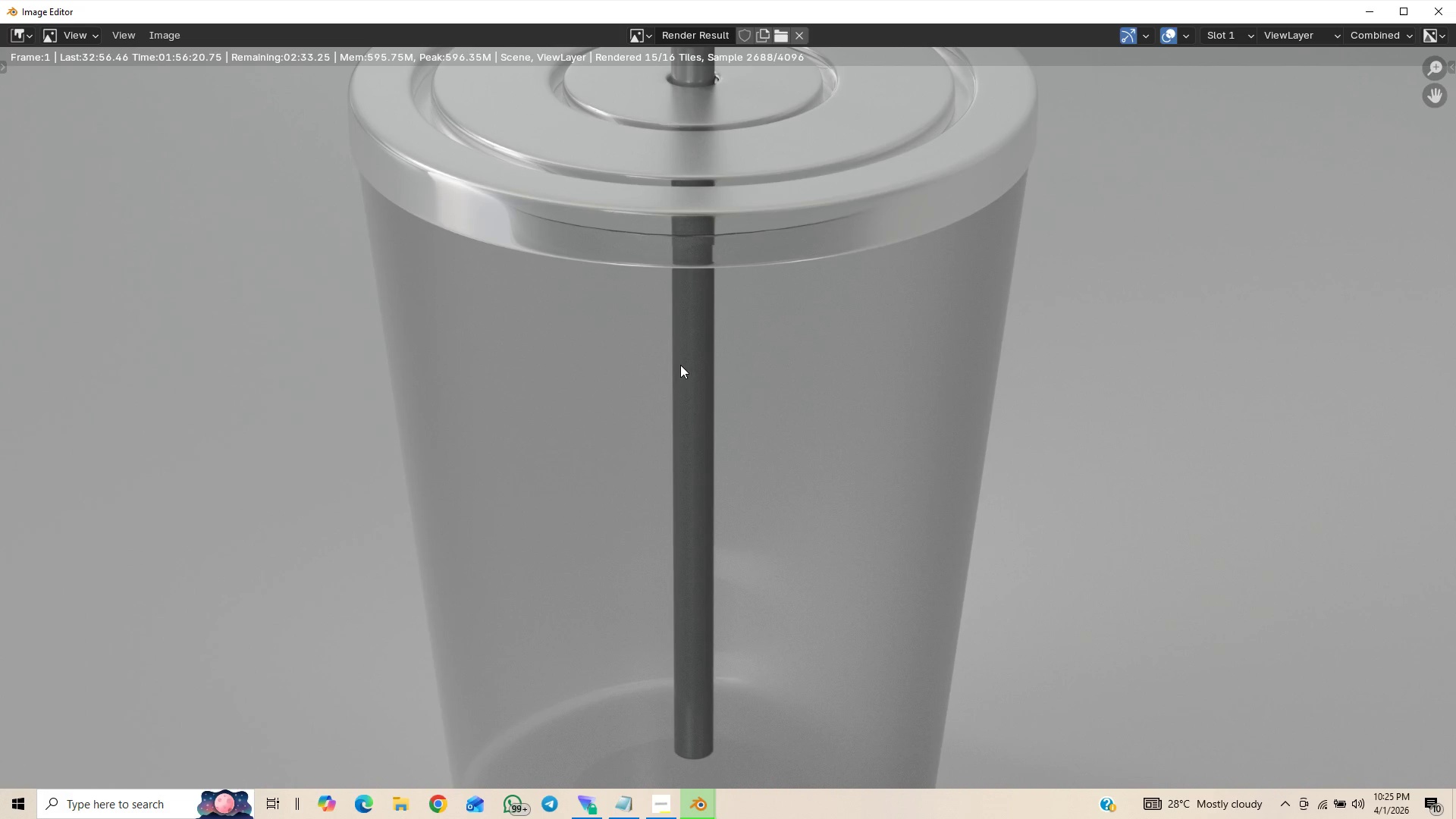 
scroll: coordinate [680, 365], scroll_direction: down, amount: 11.0
 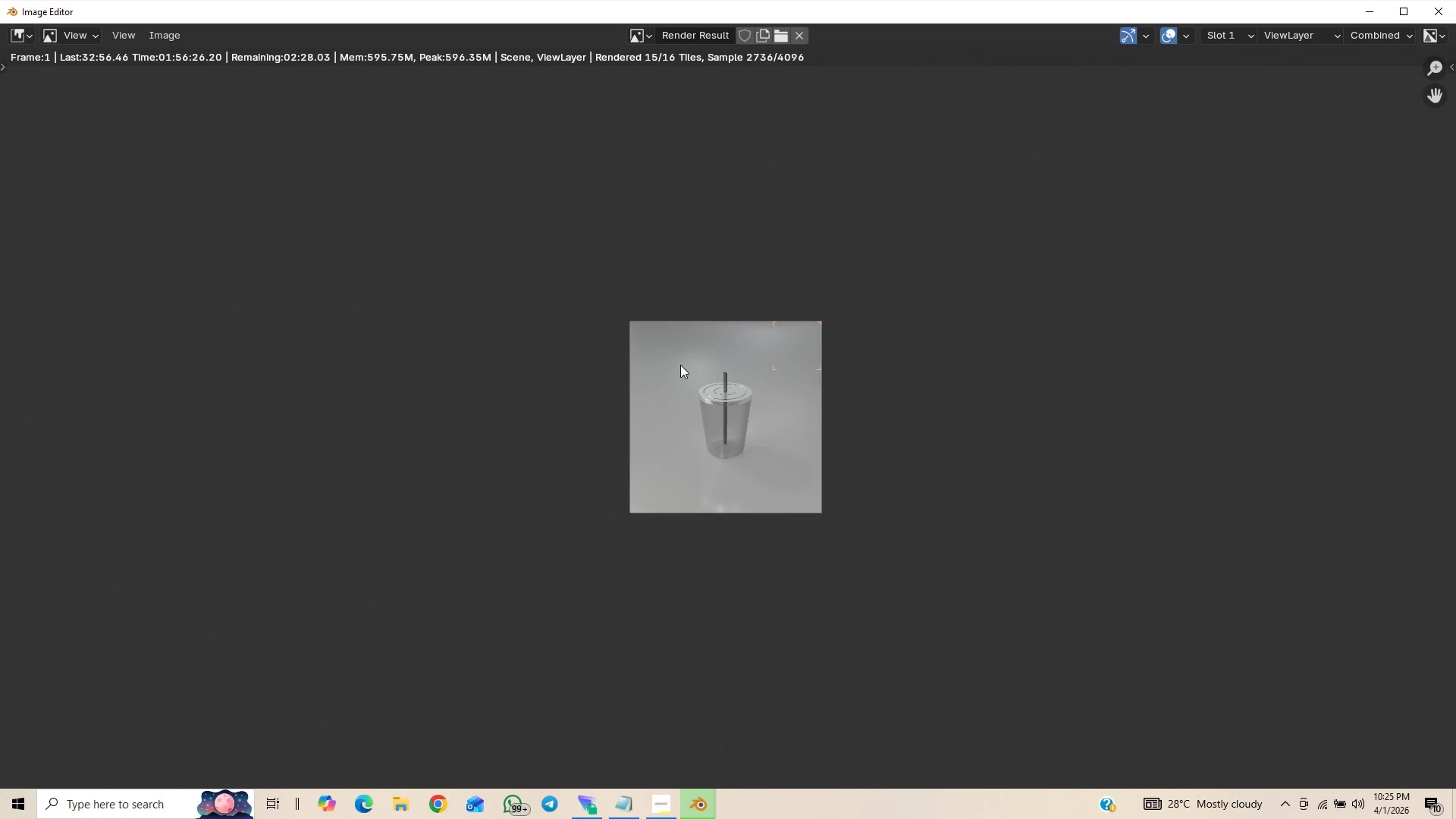 
scroll: coordinate [682, 359], scroll_direction: up, amount: 17.0
 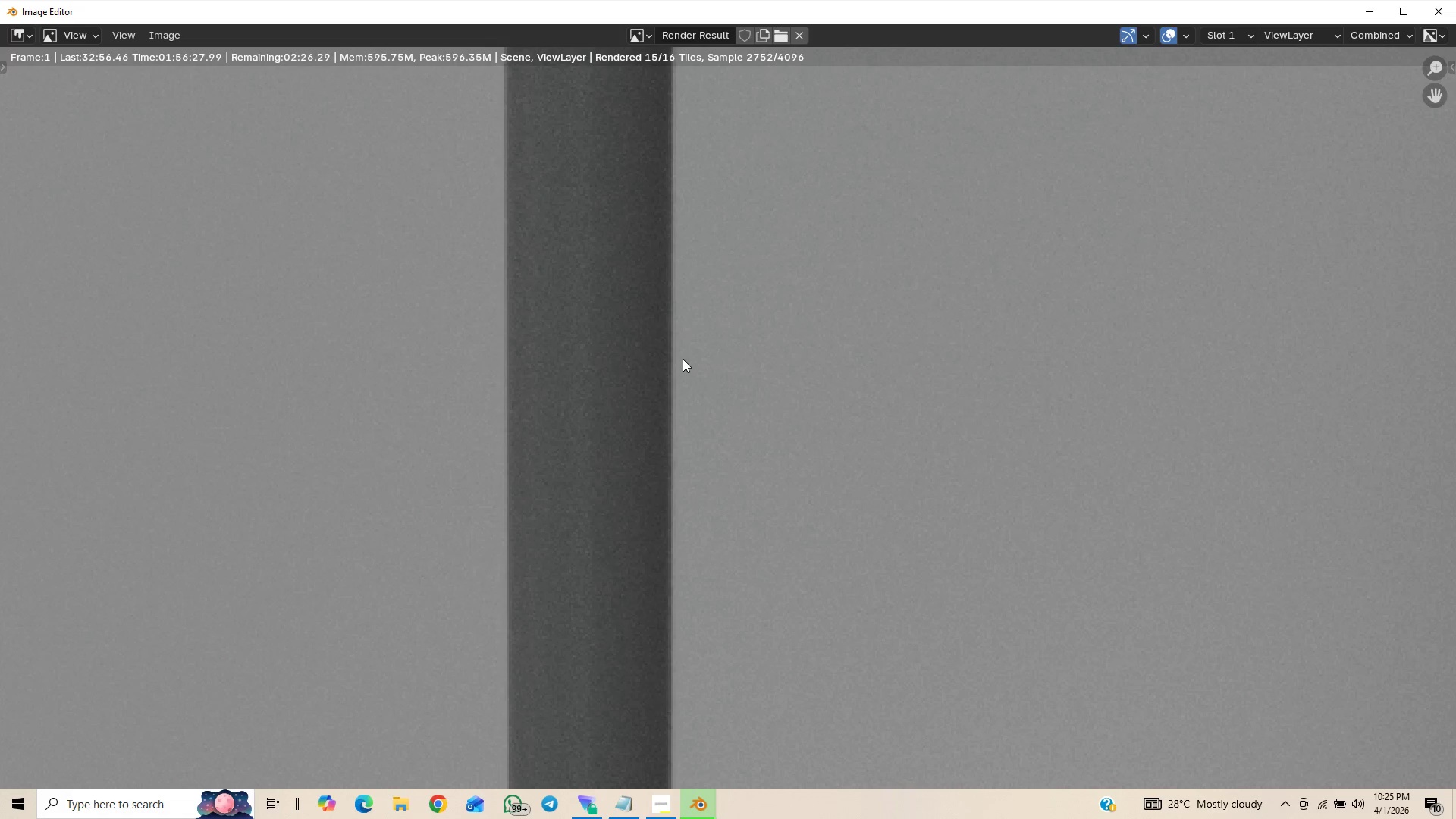 
scroll: coordinate [686, 353], scroll_direction: down, amount: 14.0
 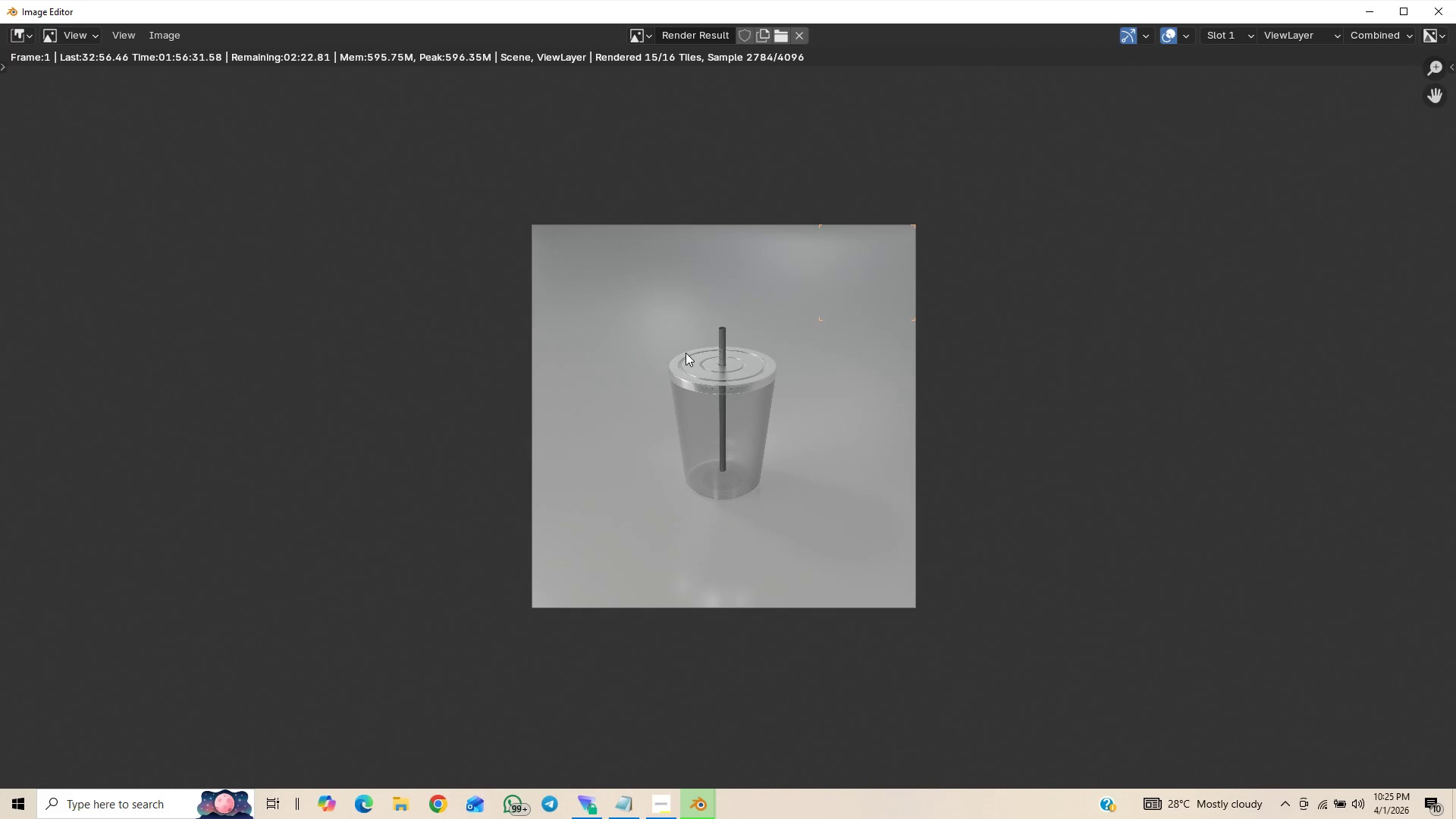 
scroll: coordinate [686, 350], scroll_direction: up, amount: 3.0
 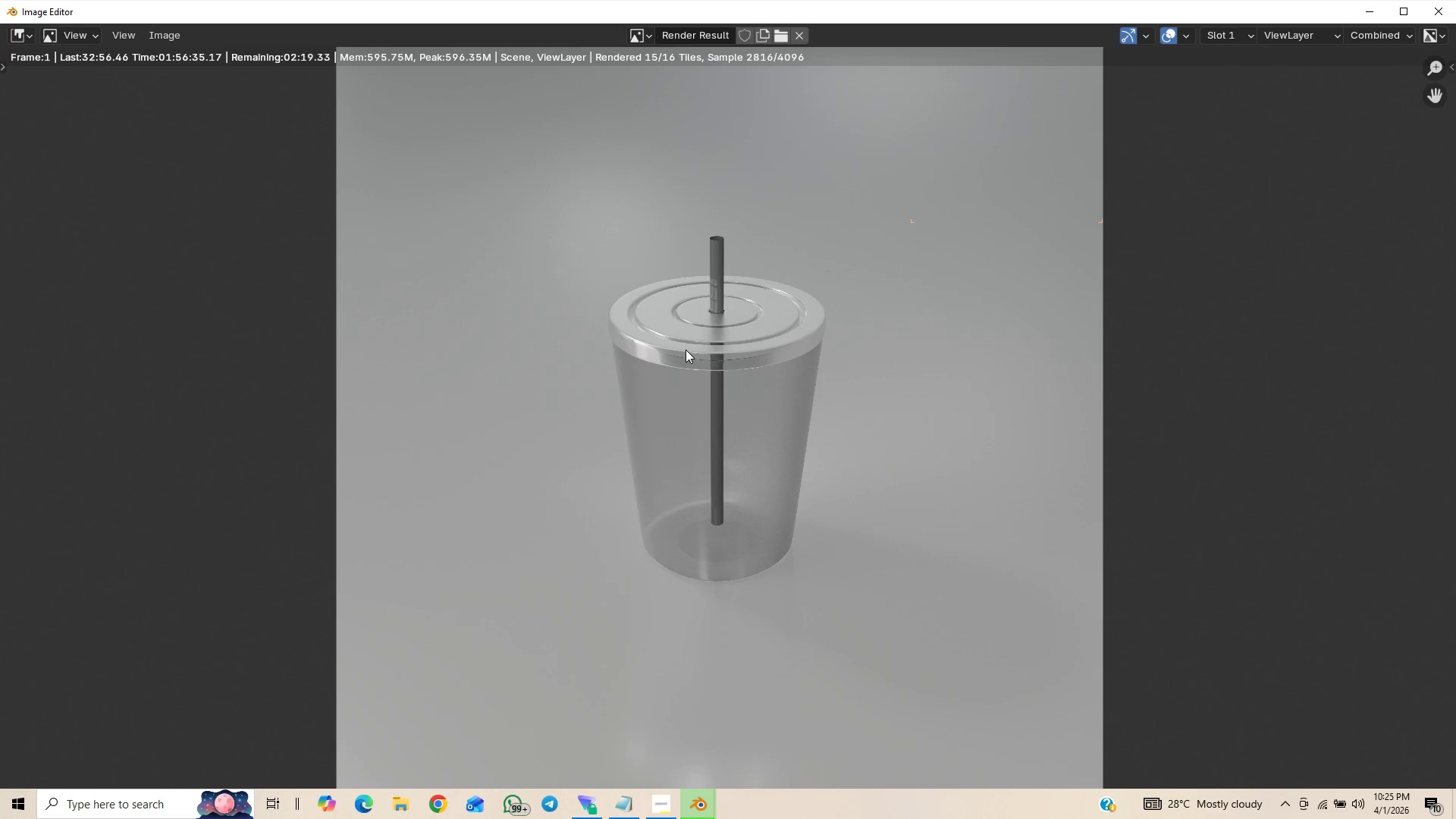 
scroll: coordinate [686, 350], scroll_direction: down, amount: 1.0
 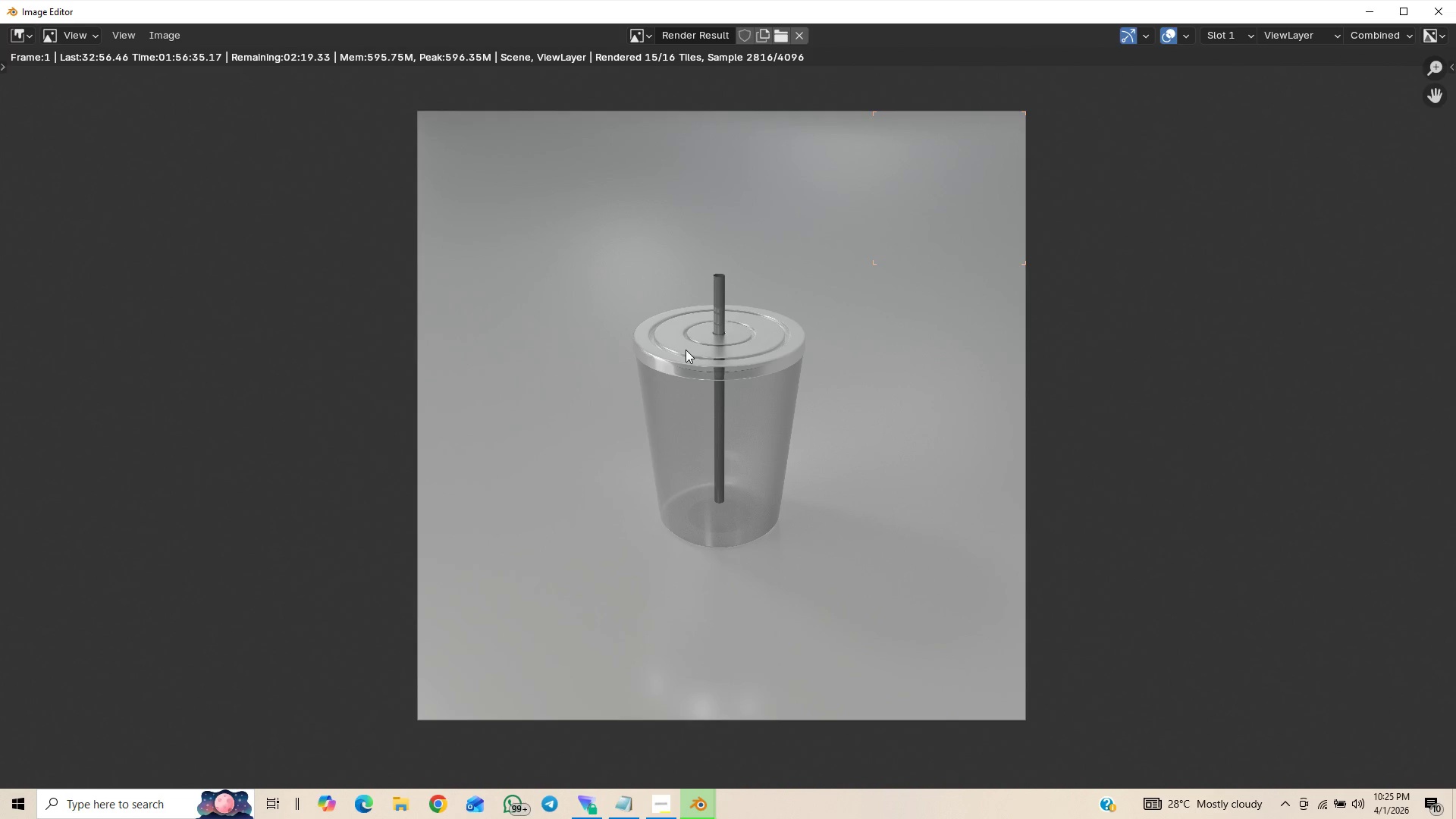 
scroll: coordinate [686, 350], scroll_direction: up, amount: 8.0
 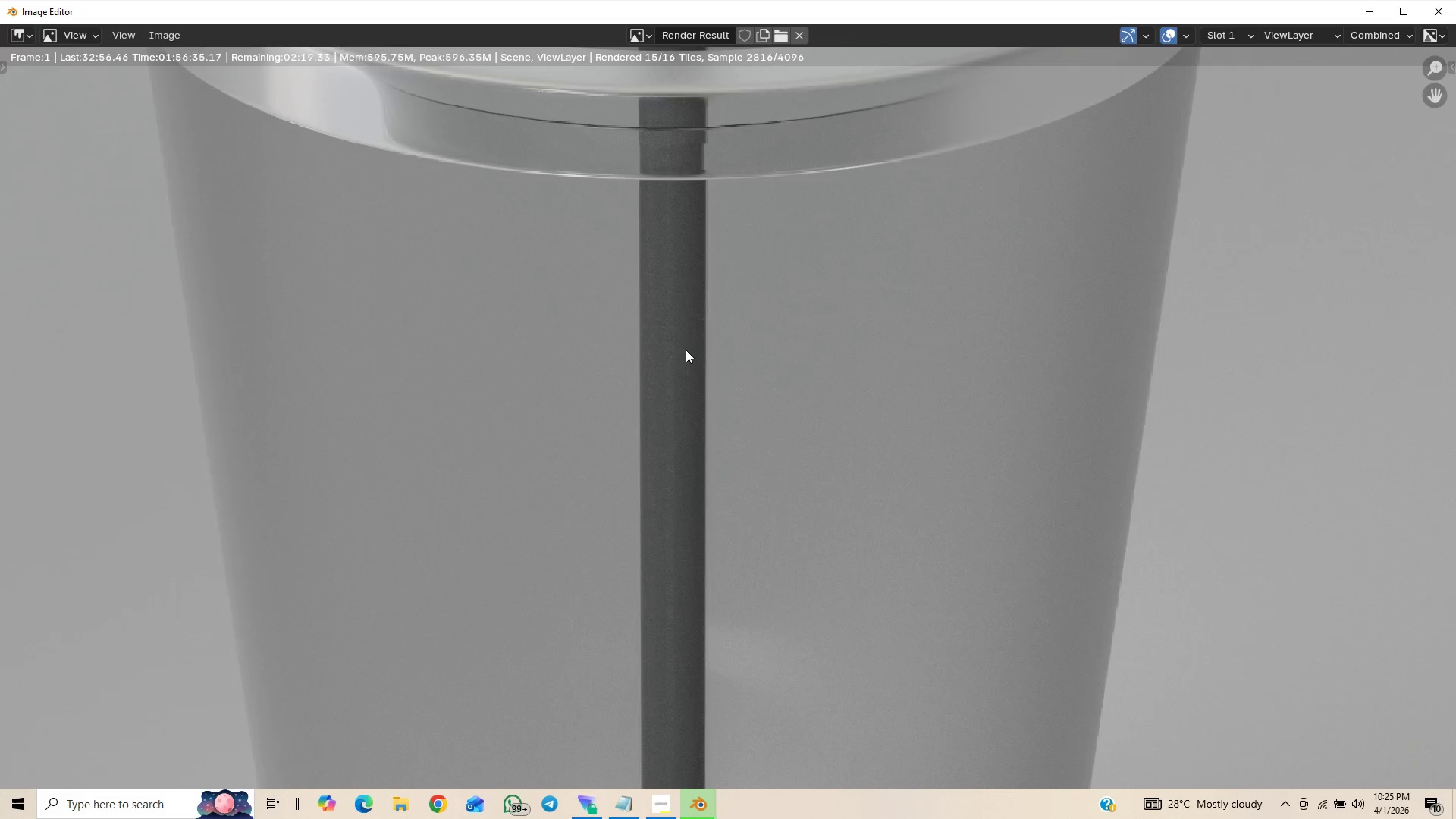 
scroll: coordinate [686, 350], scroll_direction: down, amount: 15.0
 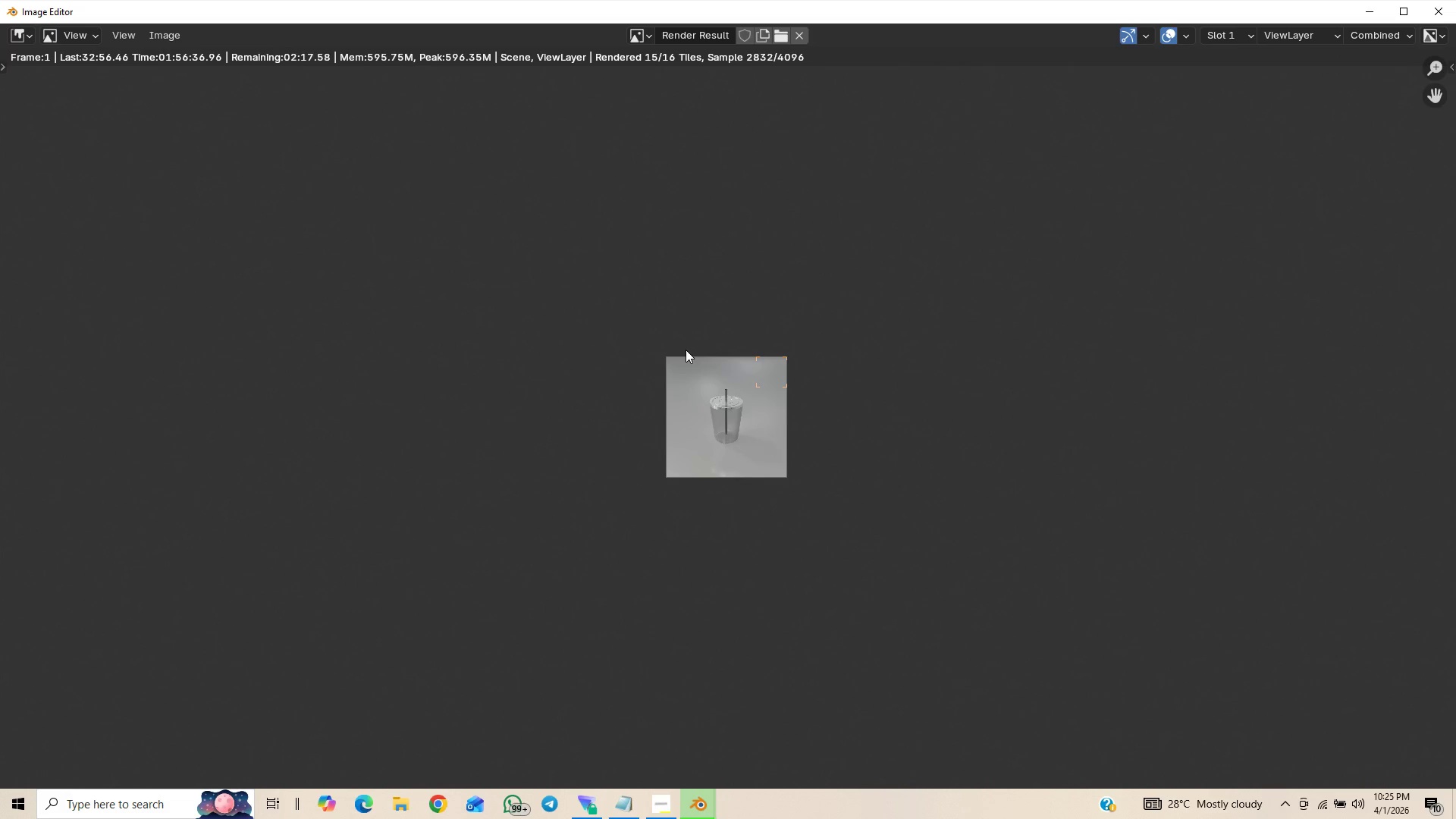 
scroll: coordinate [686, 350], scroll_direction: up, amount: 7.0
 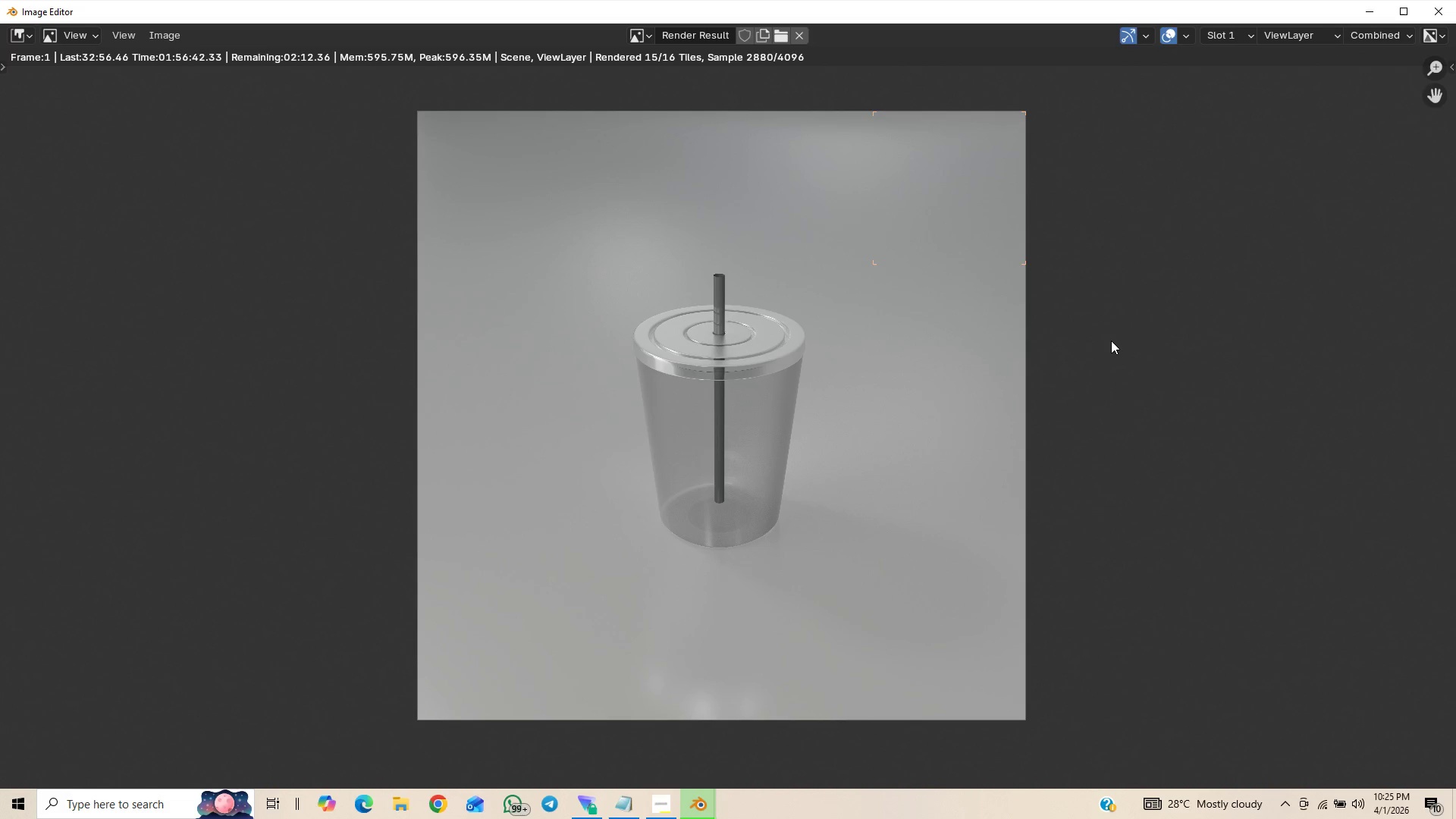 
wait(5.38)
 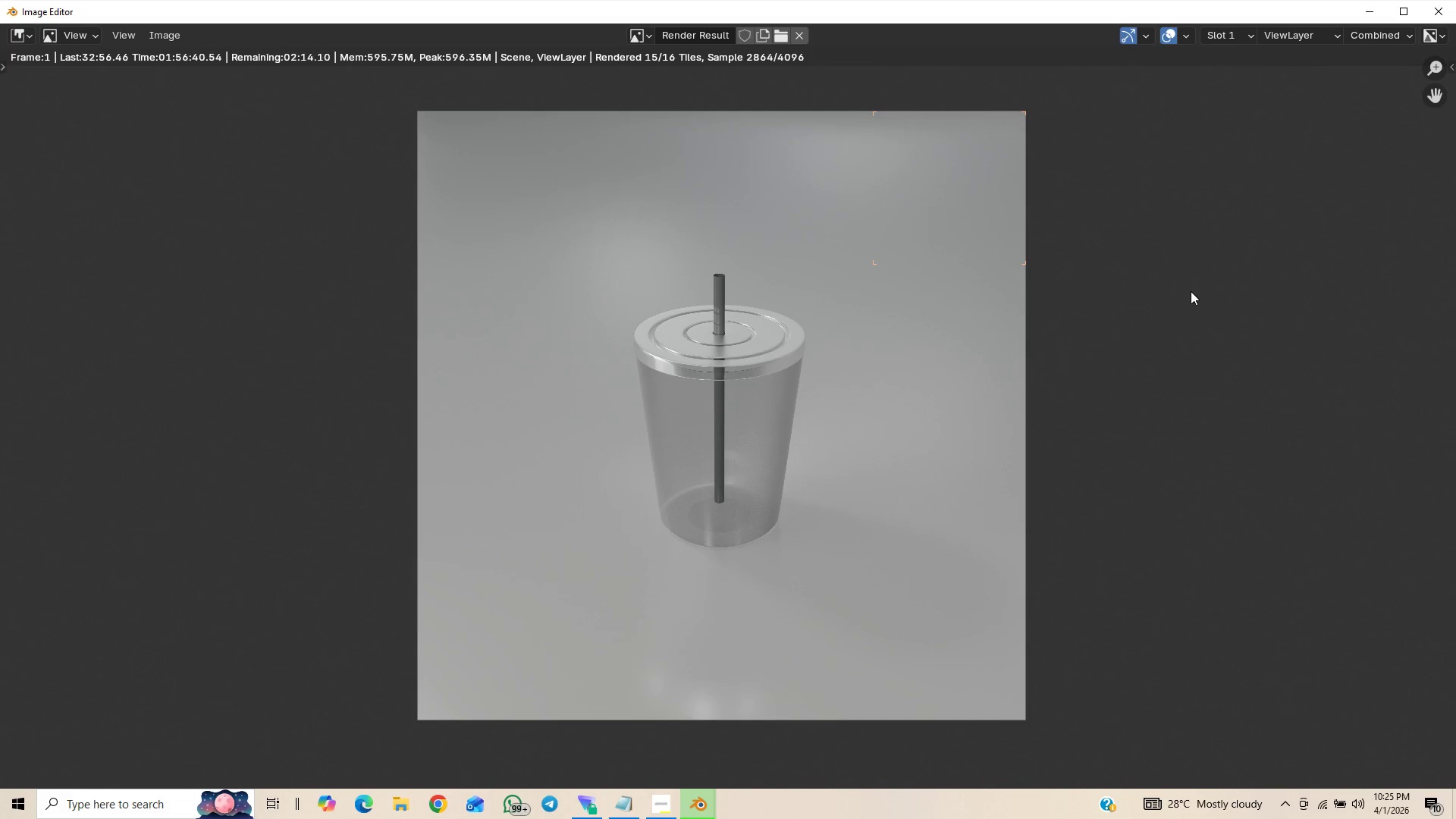 
scroll: coordinate [924, 359], scroll_direction: up, amount: 3.0
 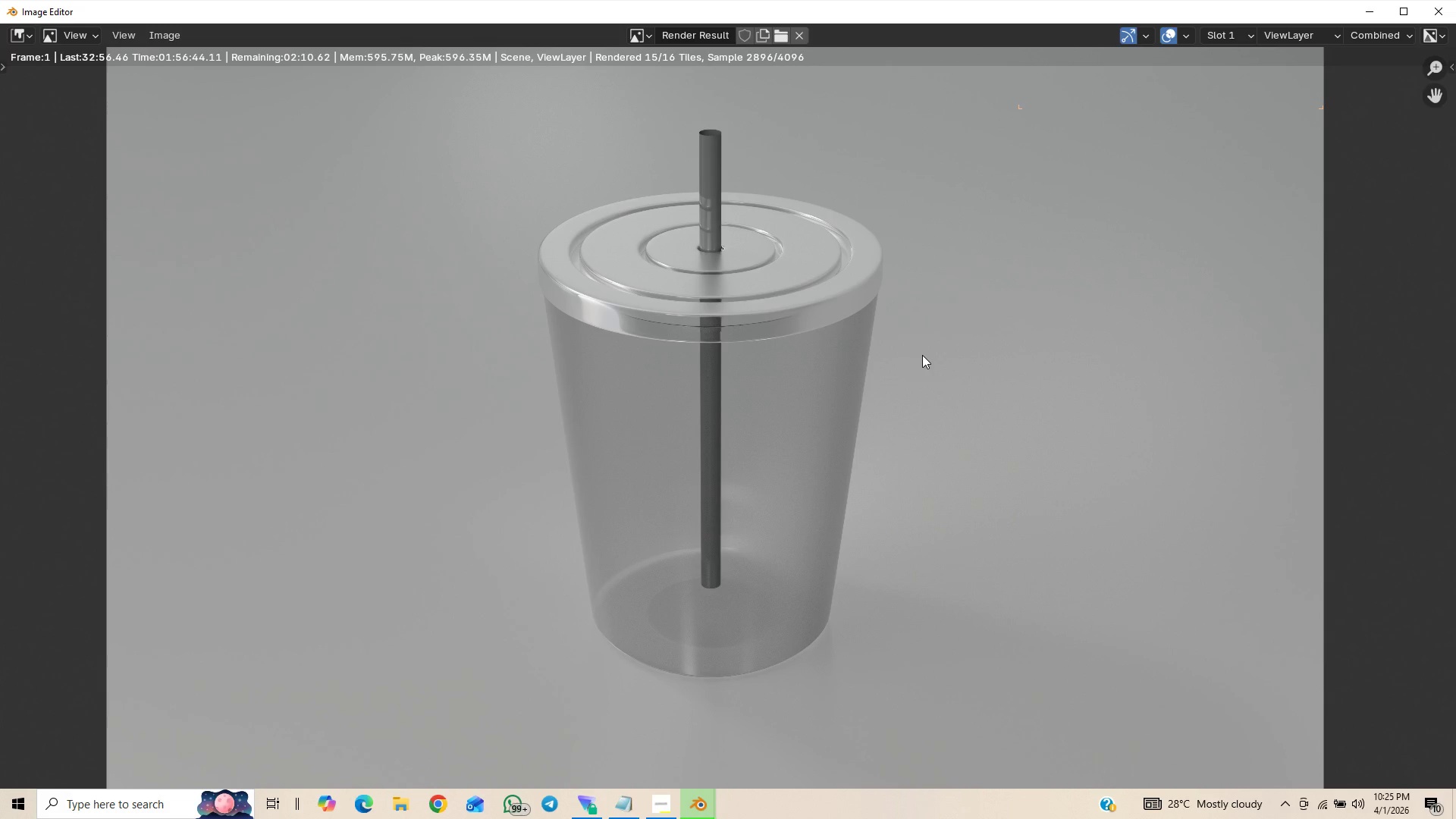 
scroll: coordinate [934, 341], scroll_direction: down, amount: 2.0
 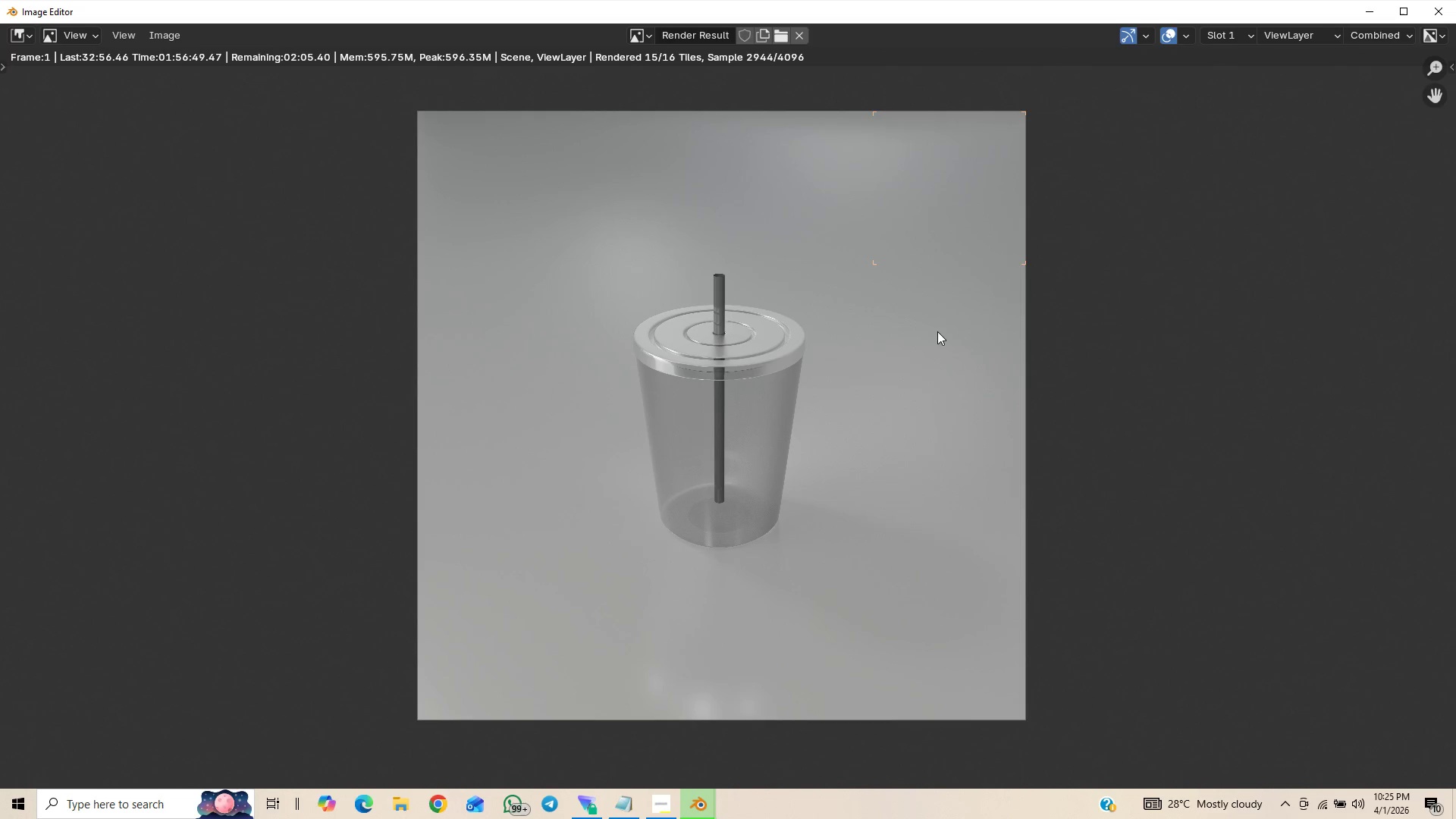 
scroll: coordinate [927, 317], scroll_direction: up, amount: 2.0
 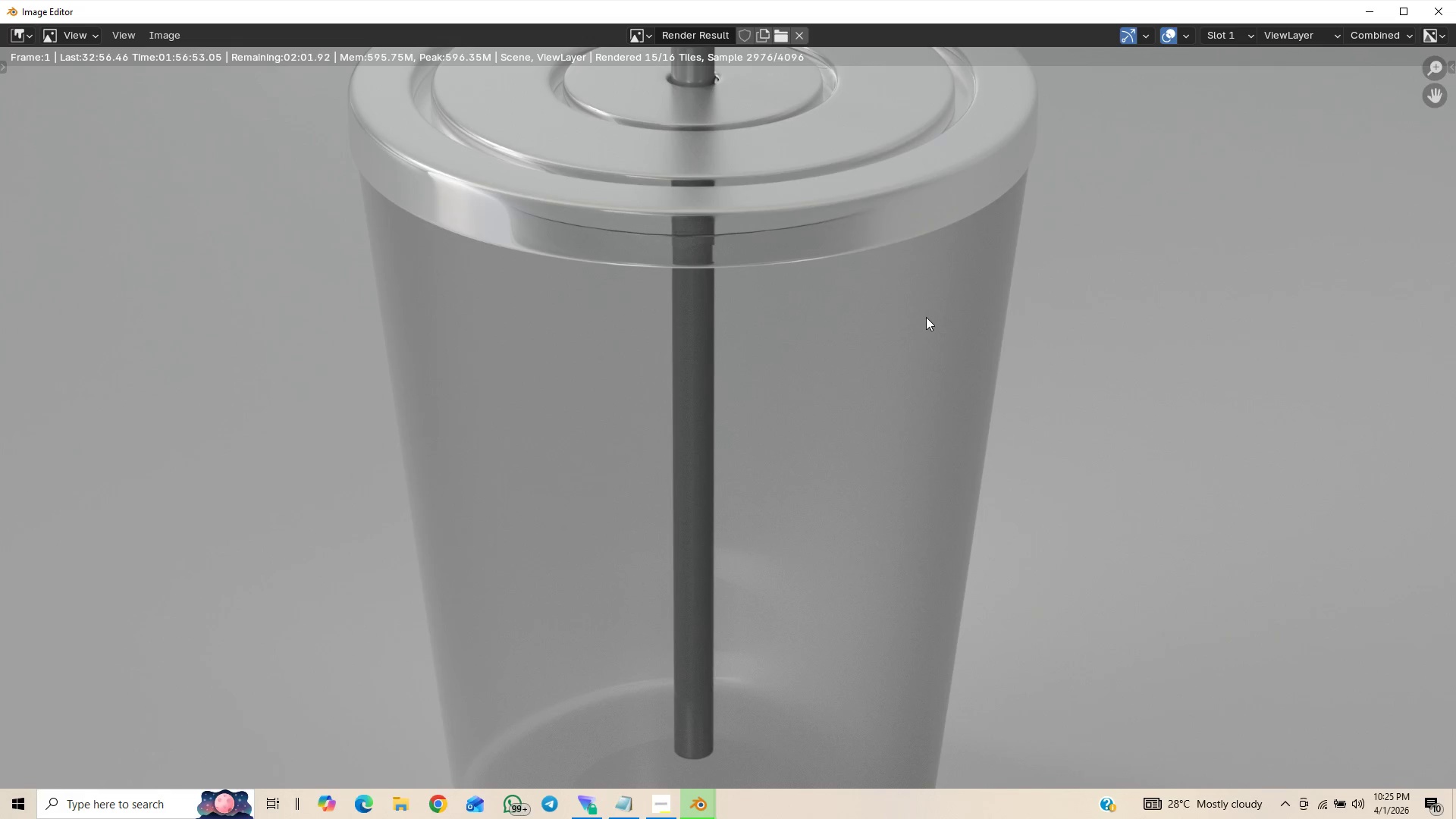 
scroll: coordinate [926, 317], scroll_direction: down, amount: 7.0
 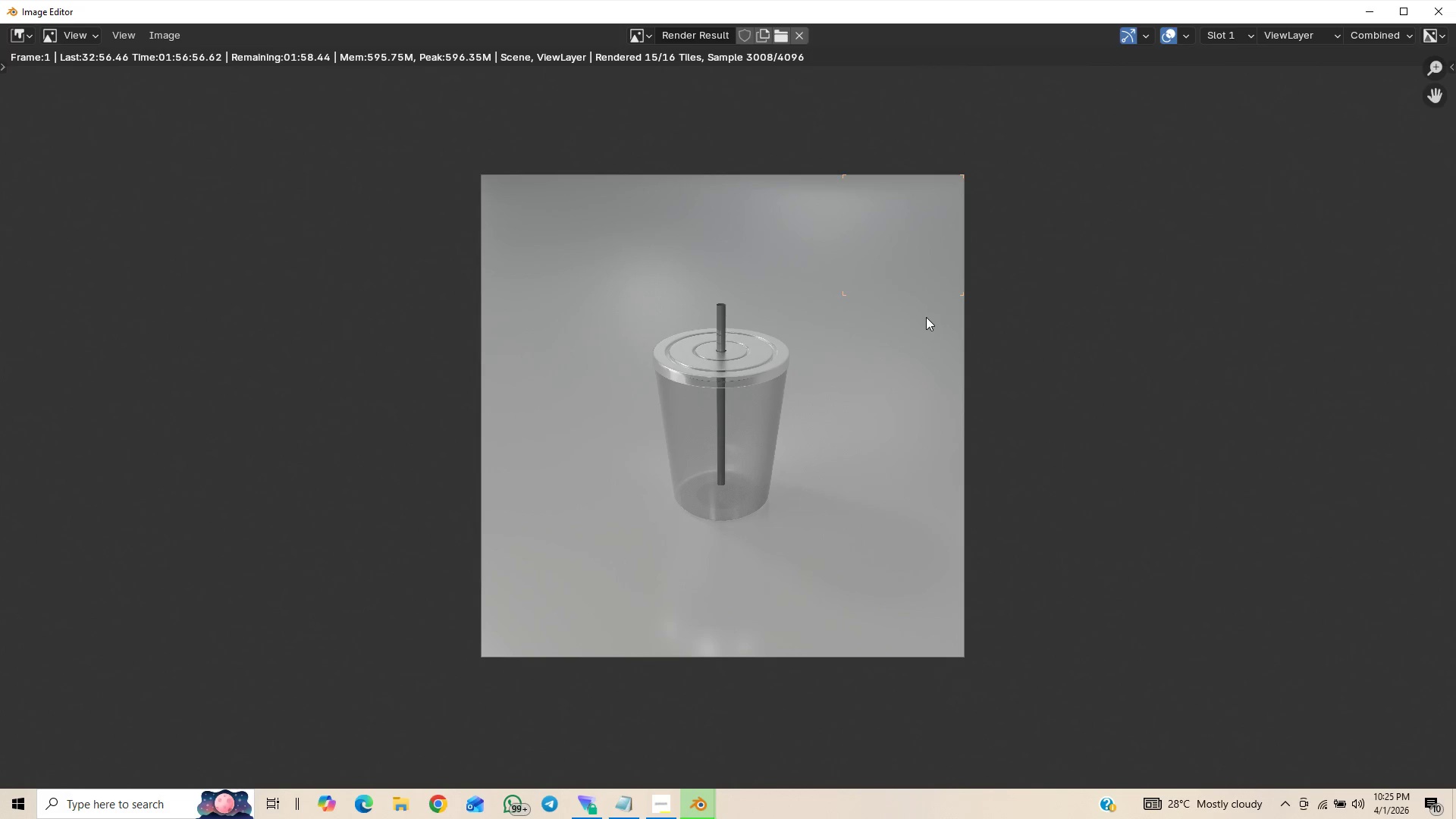 
scroll: coordinate [926, 317], scroll_direction: up, amount: 2.0
 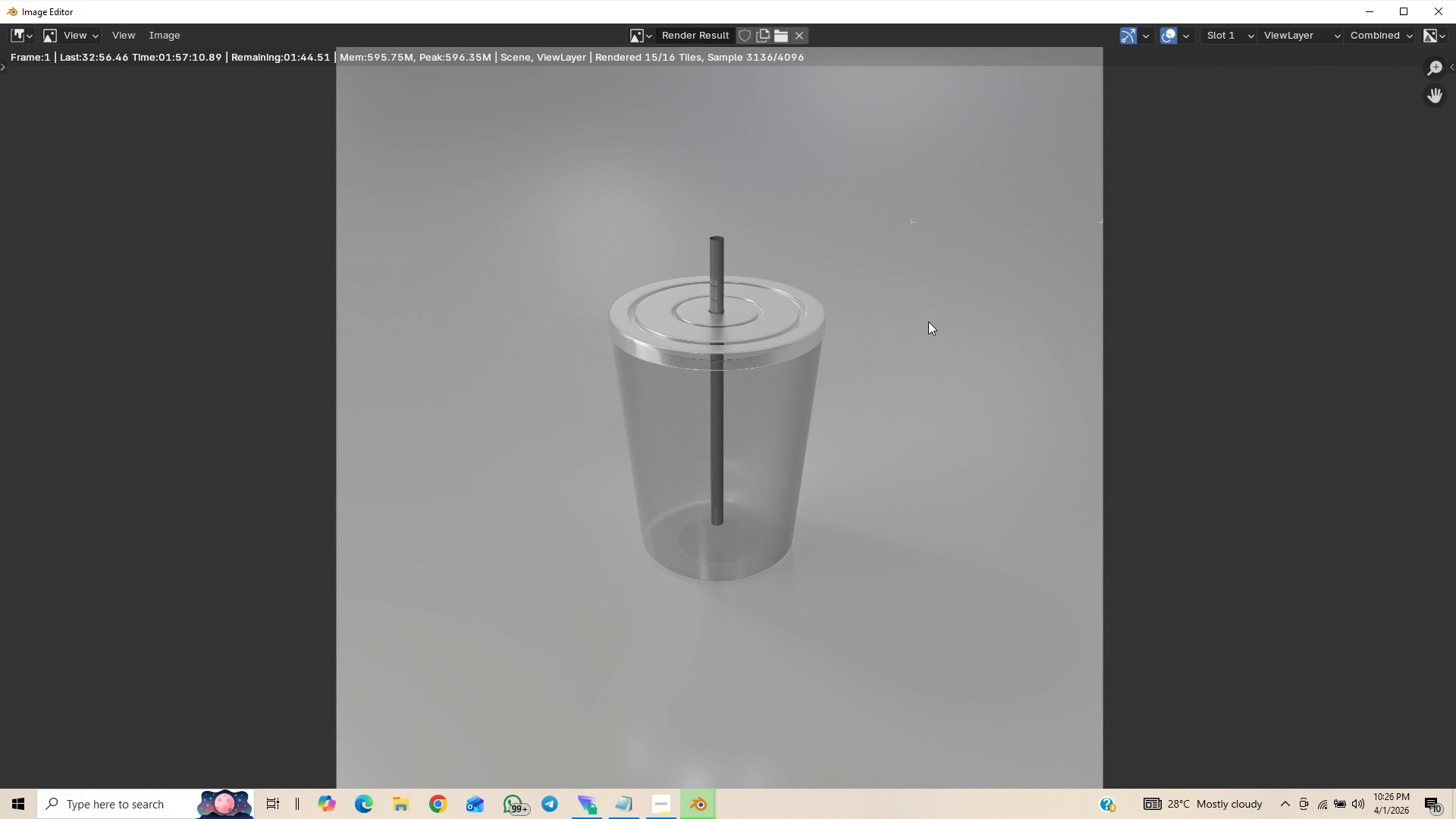 
wait(17.08)
 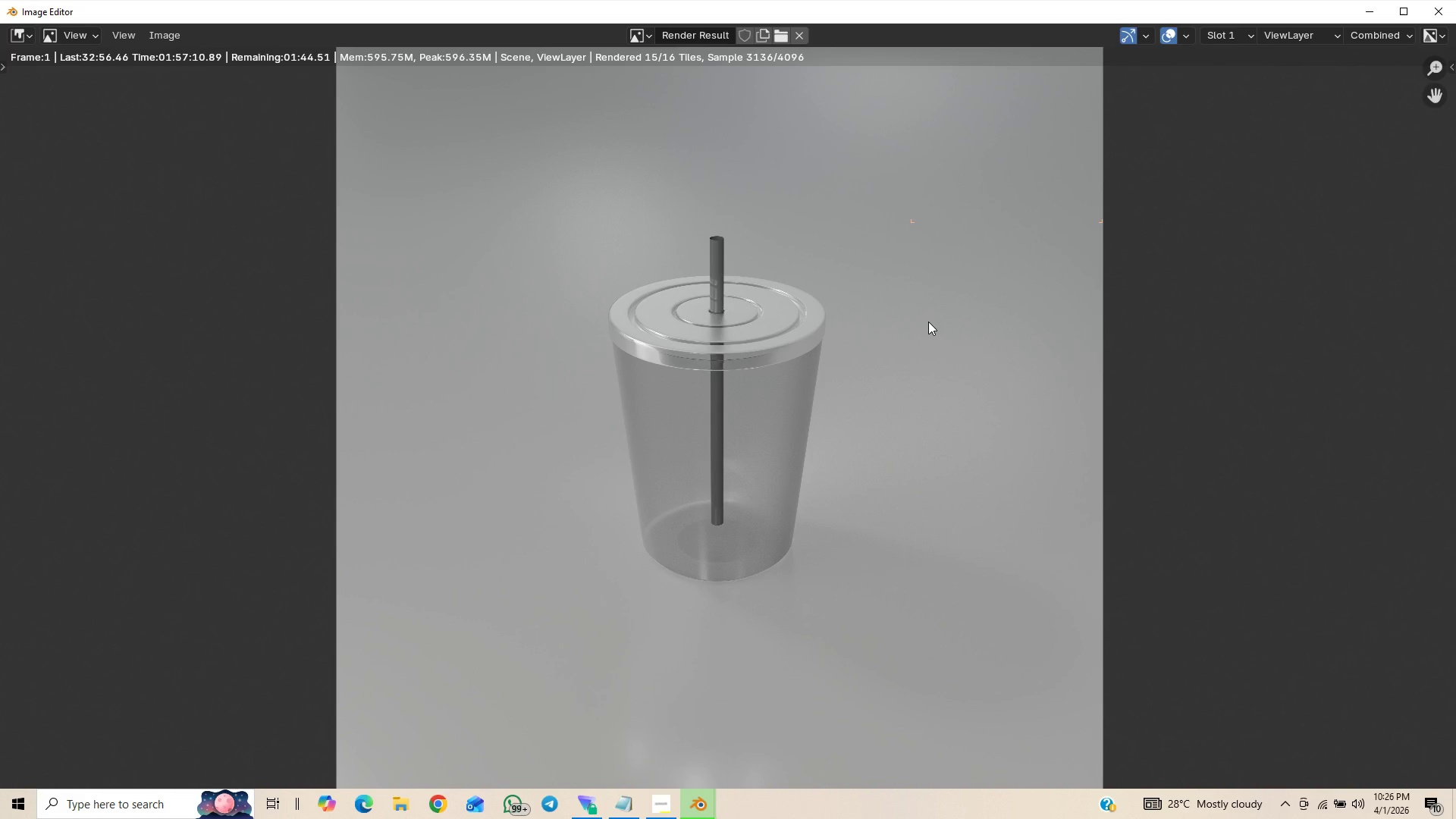 
scroll: coordinate [892, 335], scroll_direction: down, amount: 1.0
 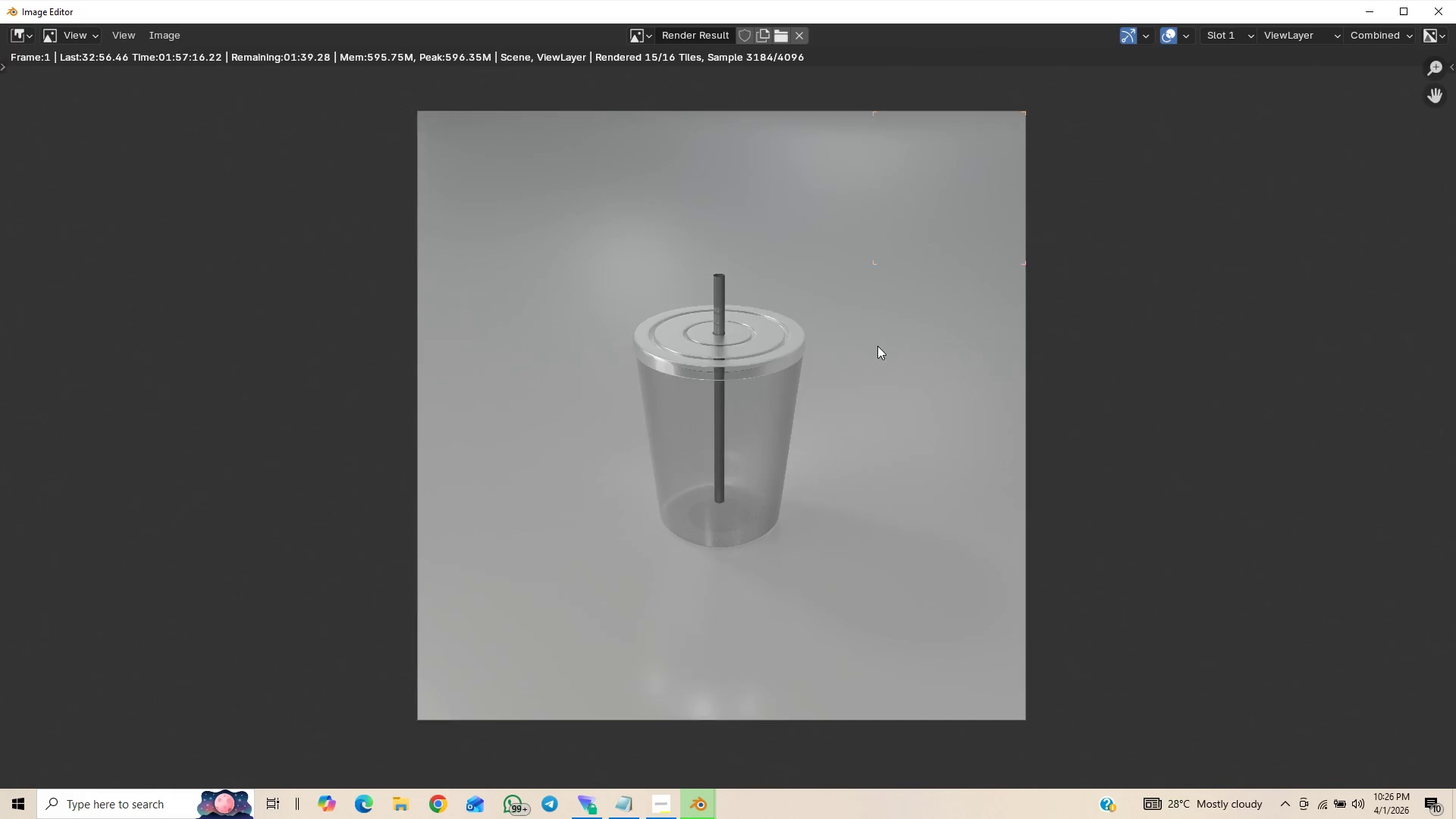 
scroll: coordinate [877, 344], scroll_direction: up, amount: 15.0
 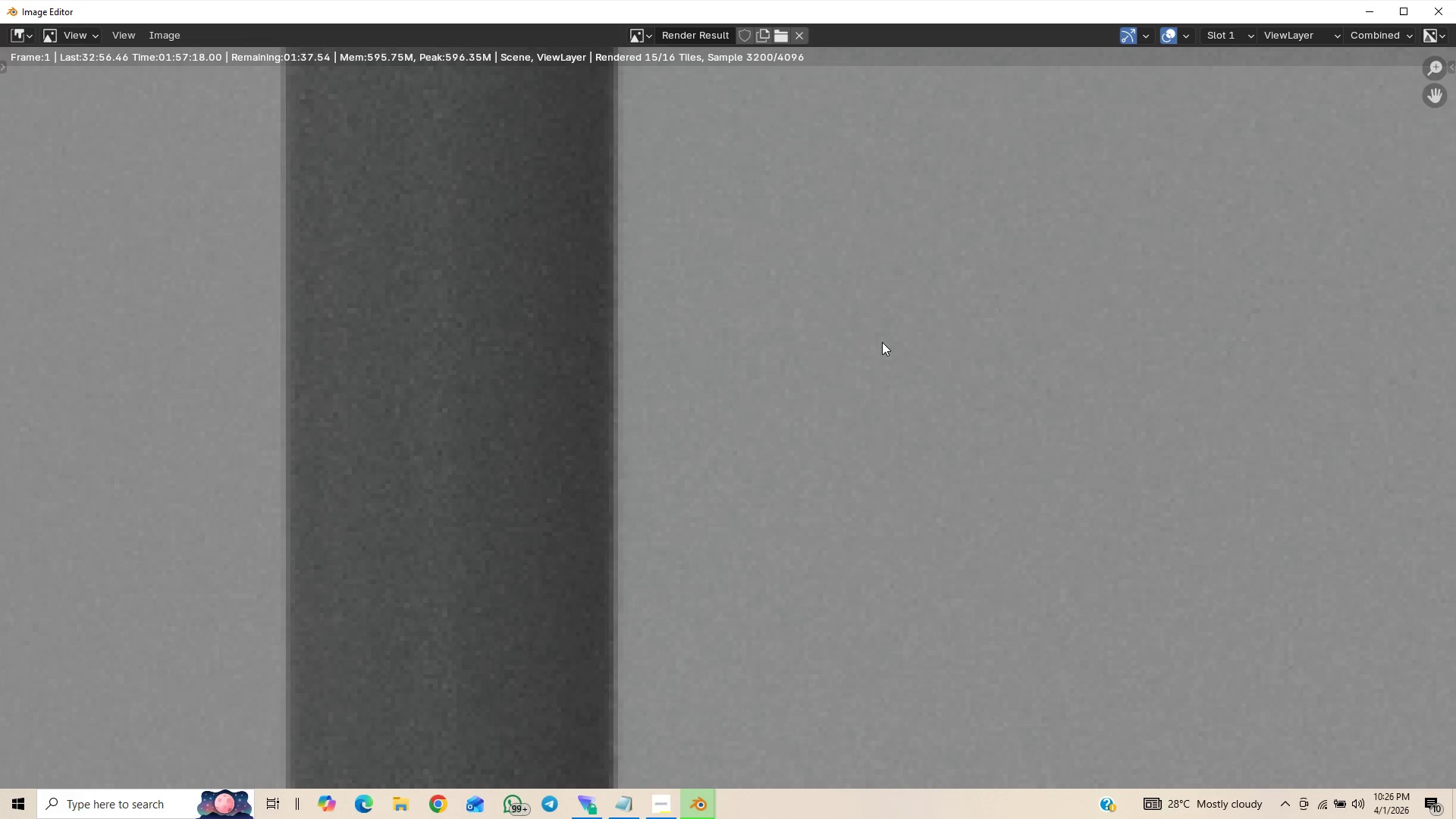 
scroll: coordinate [881, 325], scroll_direction: down, amount: 24.0
 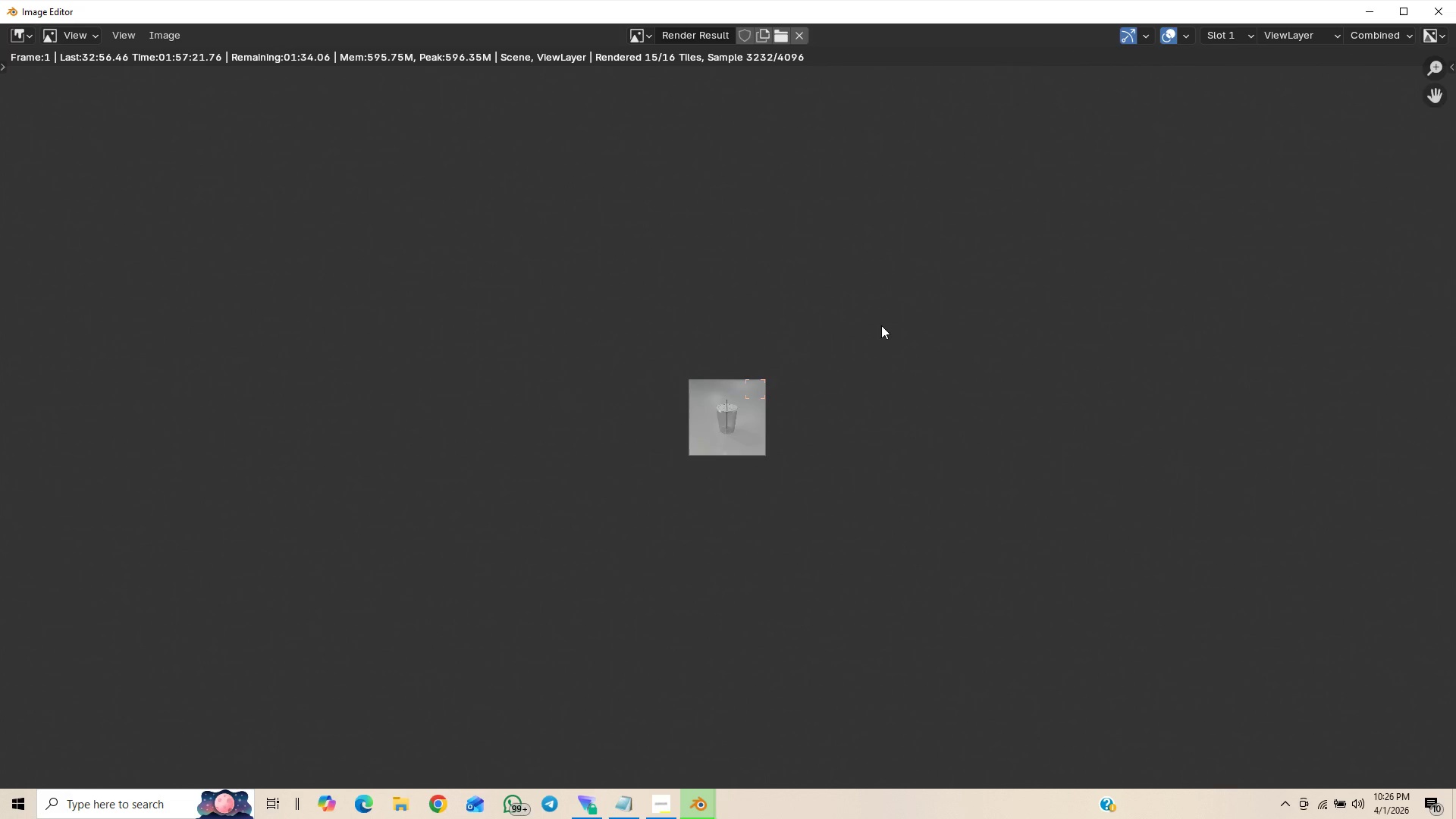 
scroll: coordinate [884, 321], scroll_direction: up, amount: 18.0
 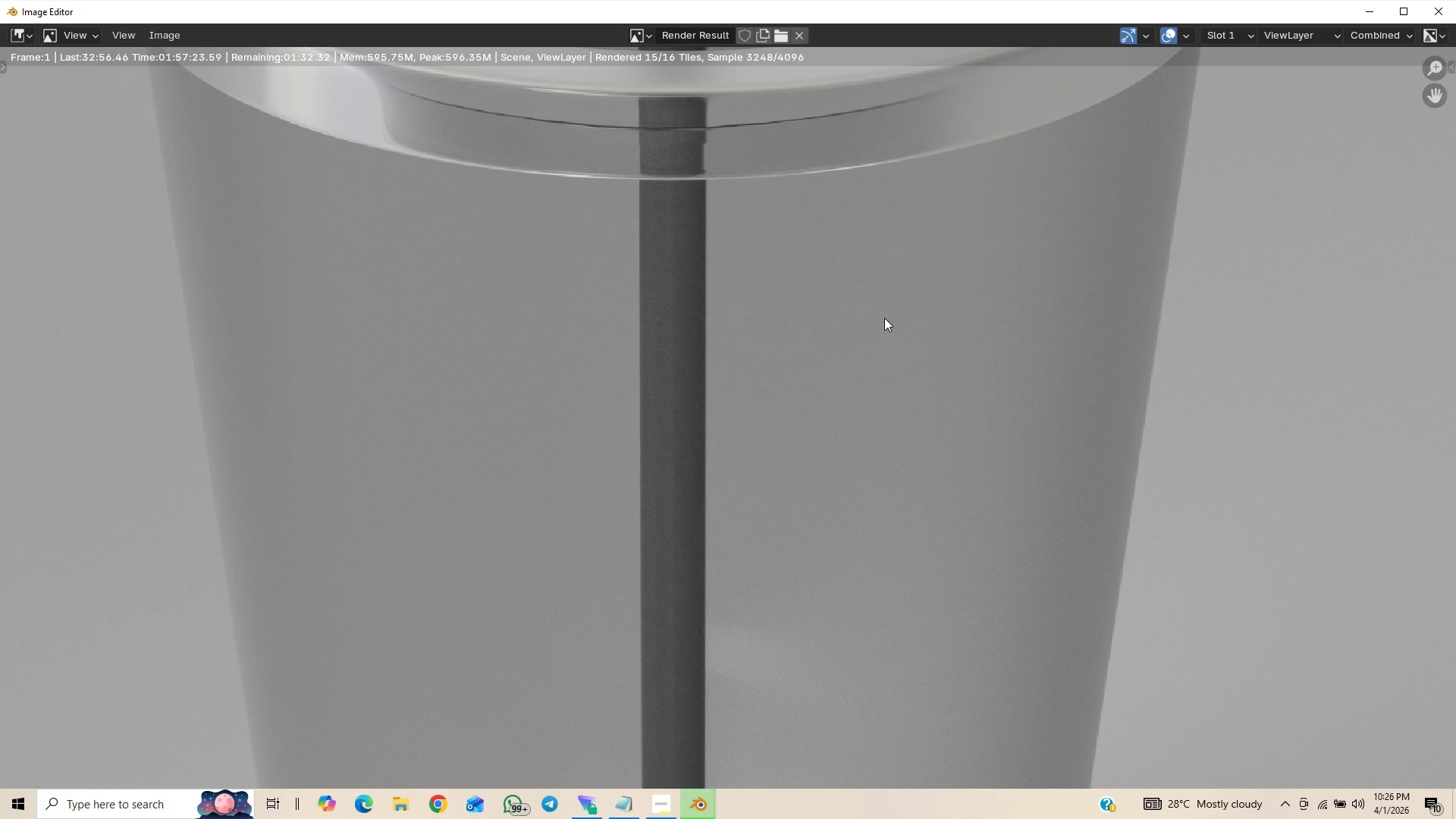 
scroll: coordinate [884, 318], scroll_direction: down, amount: 7.0
 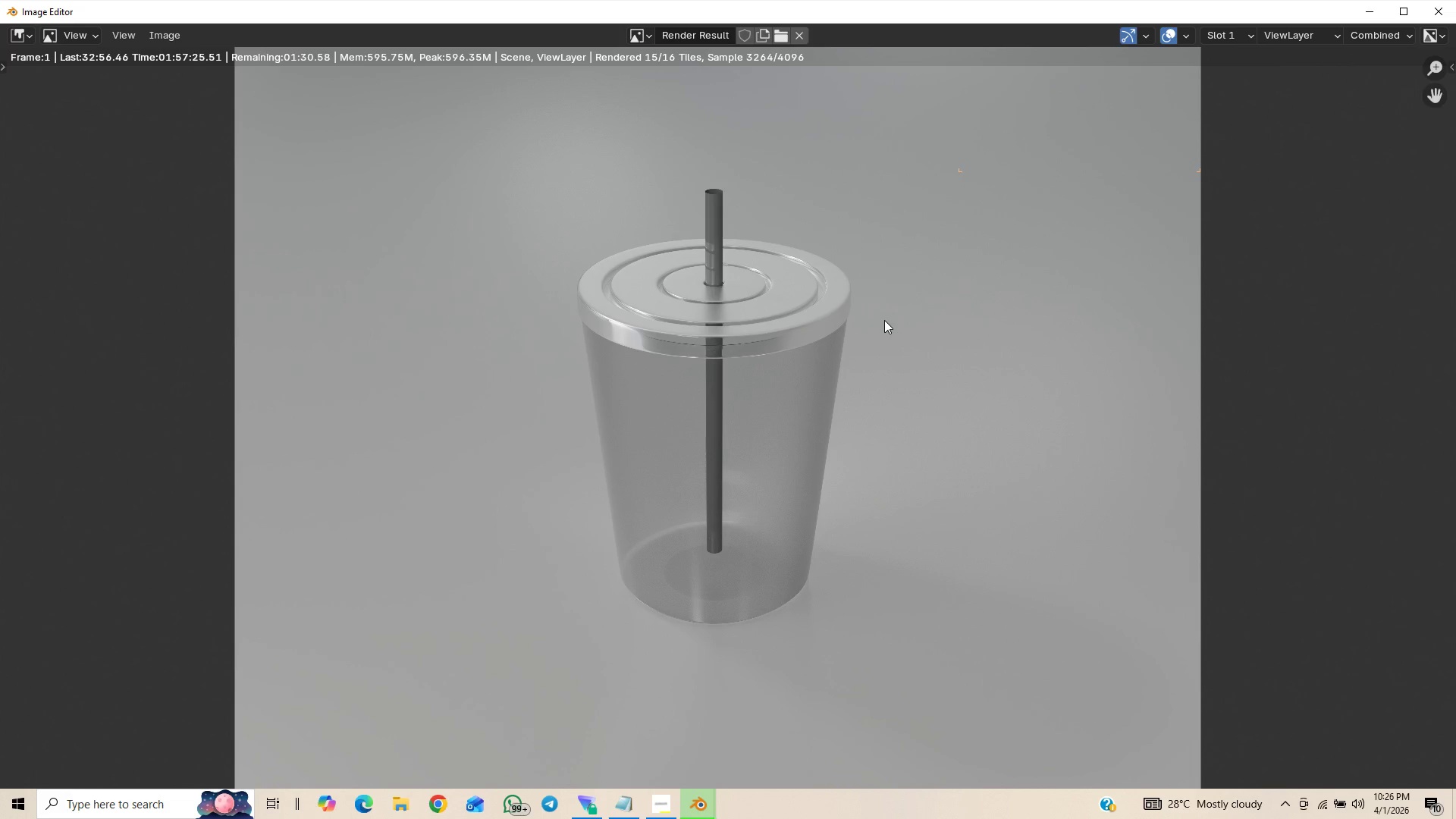 
scroll: coordinate [884, 320], scroll_direction: up, amount: 1.0
 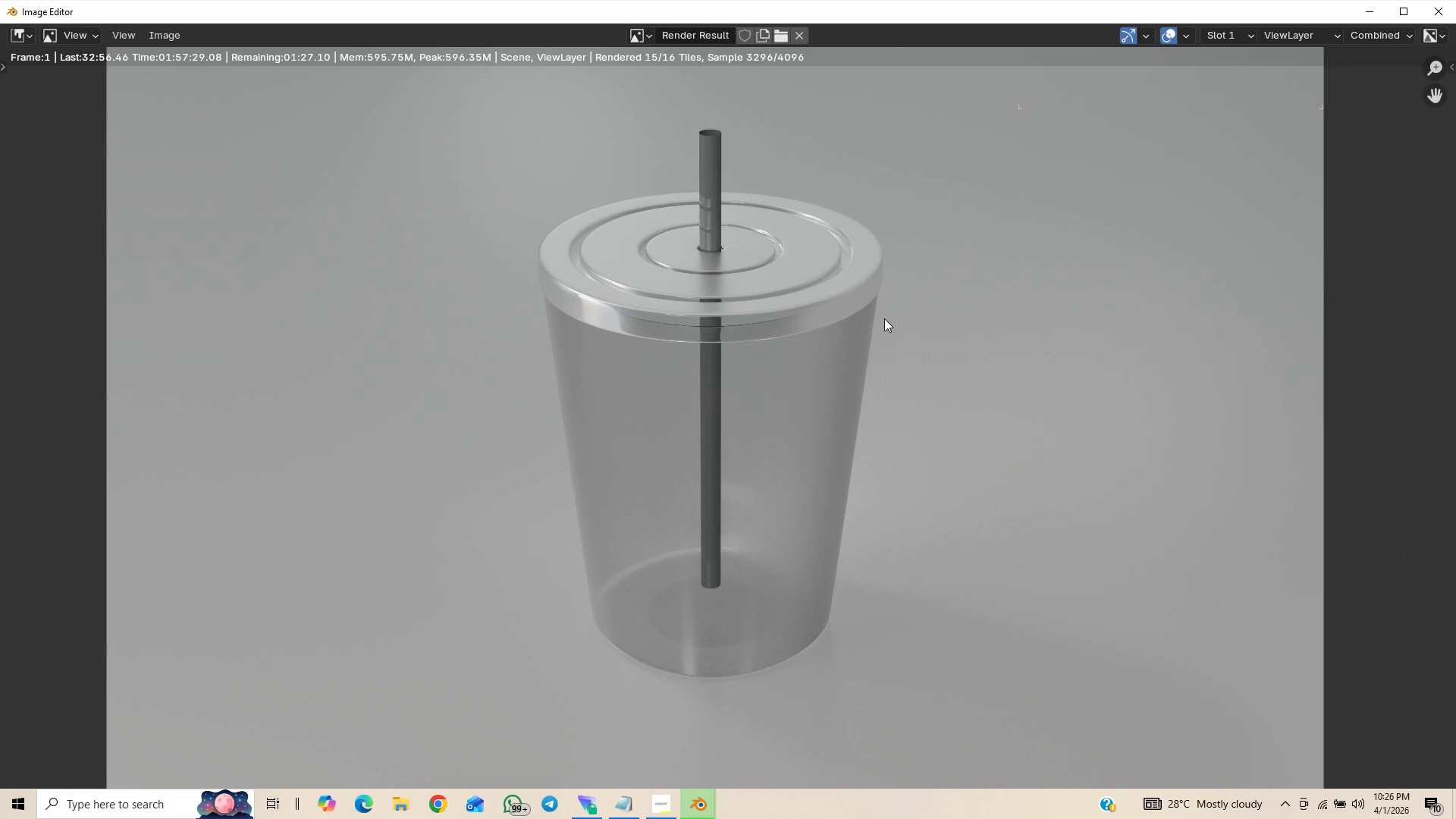 
scroll: coordinate [884, 318], scroll_direction: down, amount: 5.0
 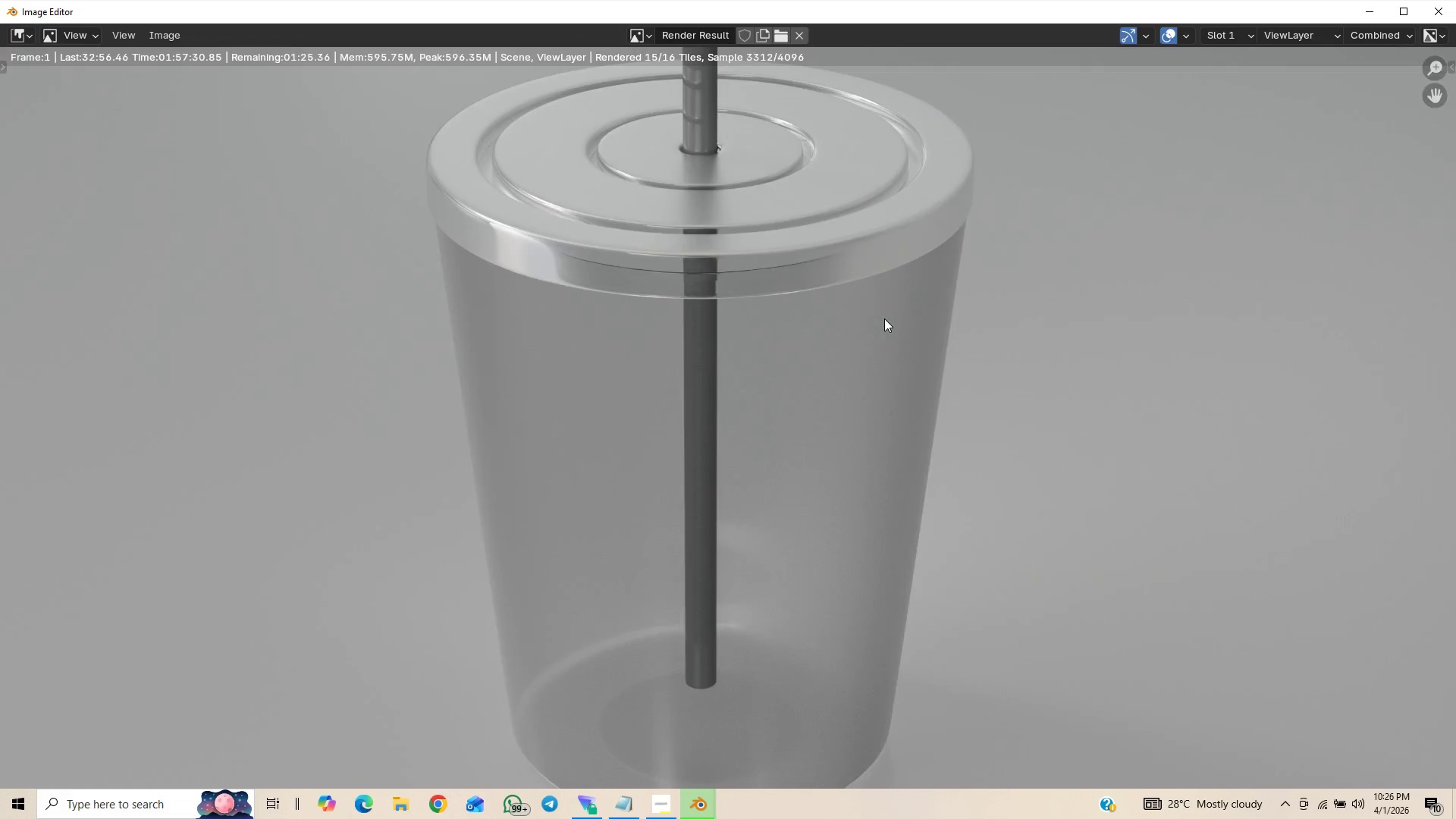 
scroll: coordinate [884, 318], scroll_direction: up, amount: 7.0
 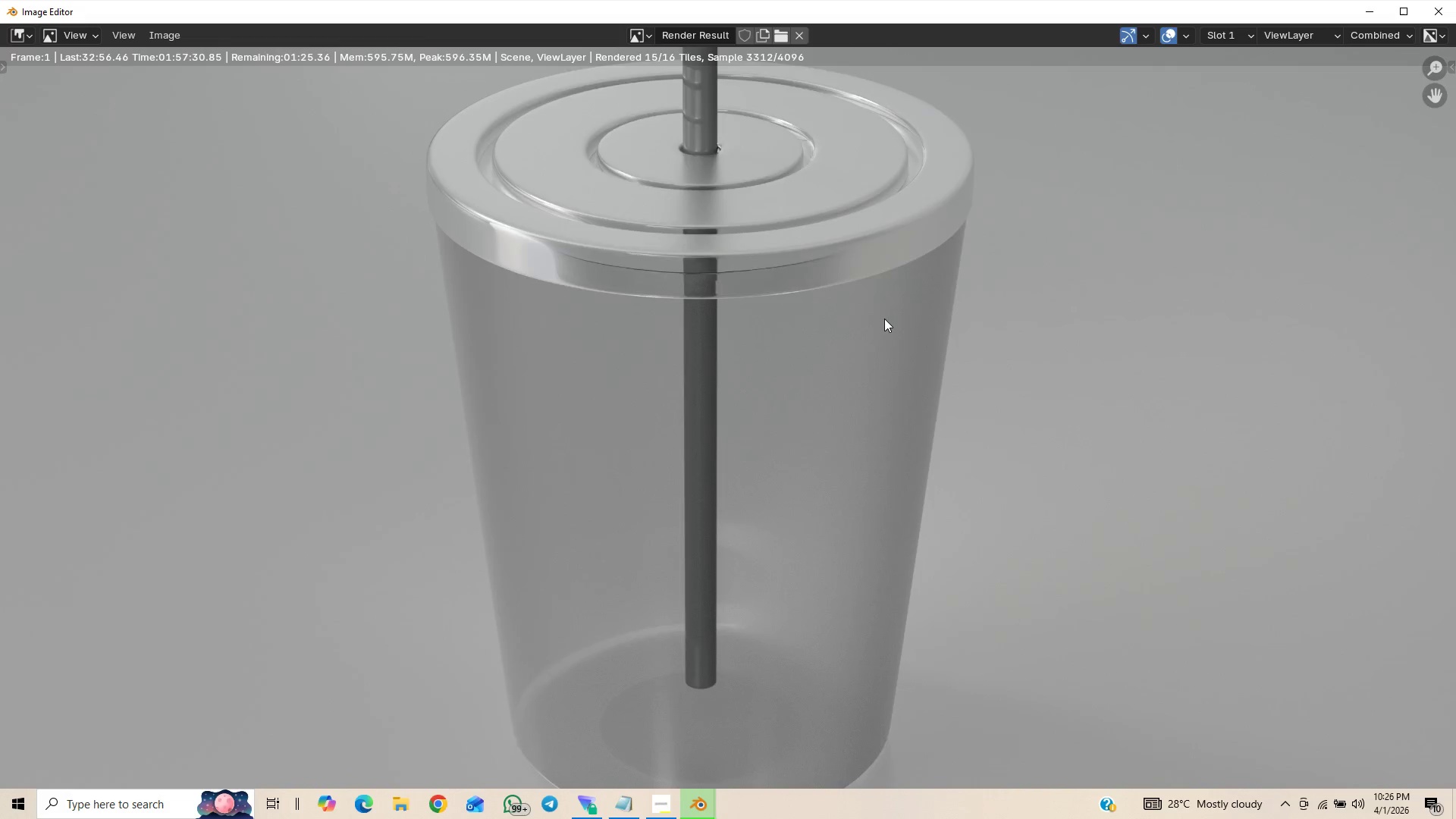 
scroll: coordinate [884, 318], scroll_direction: down, amount: 1.0
 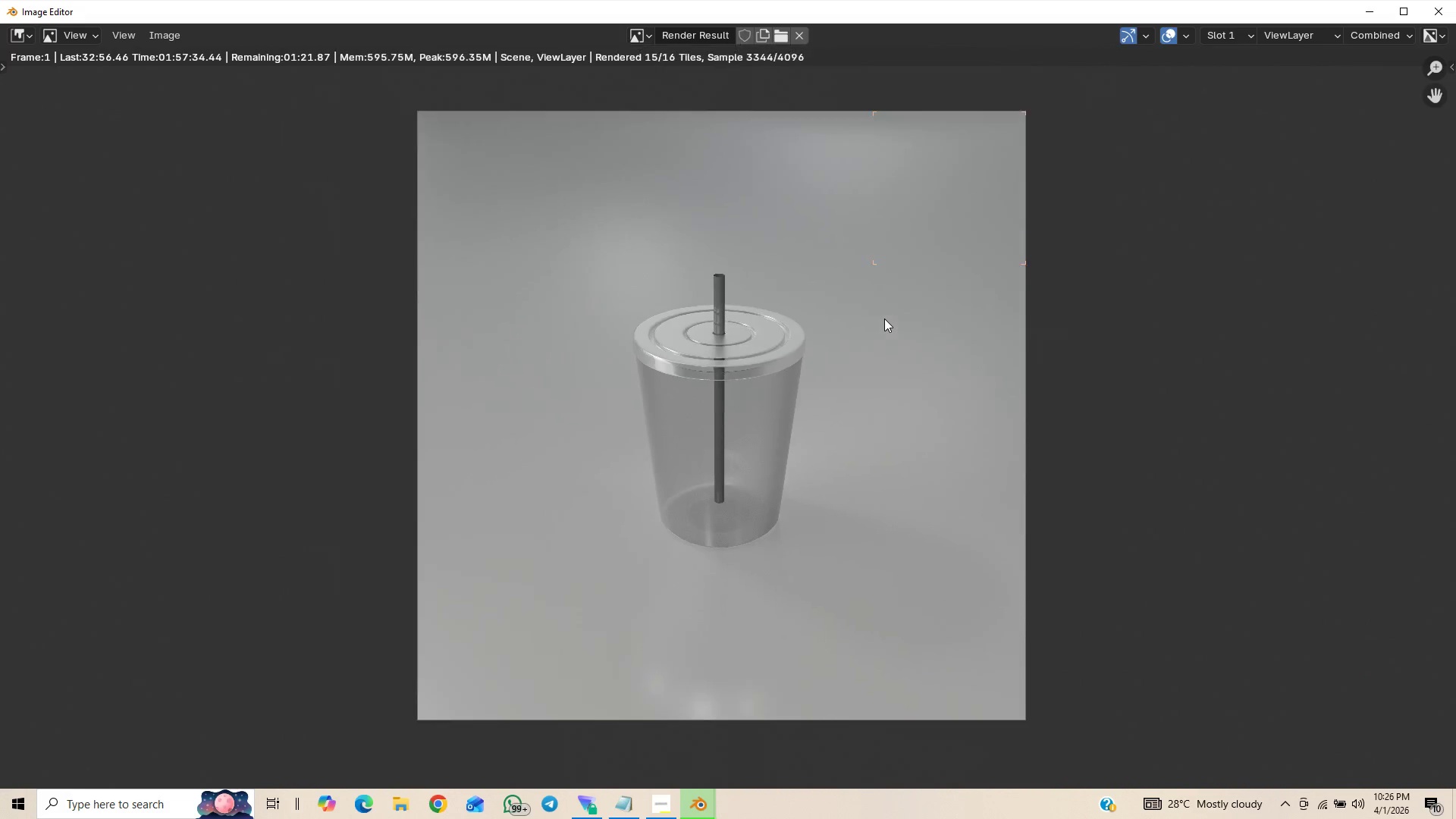 
scroll: coordinate [884, 318], scroll_direction: up, amount: 1.0
 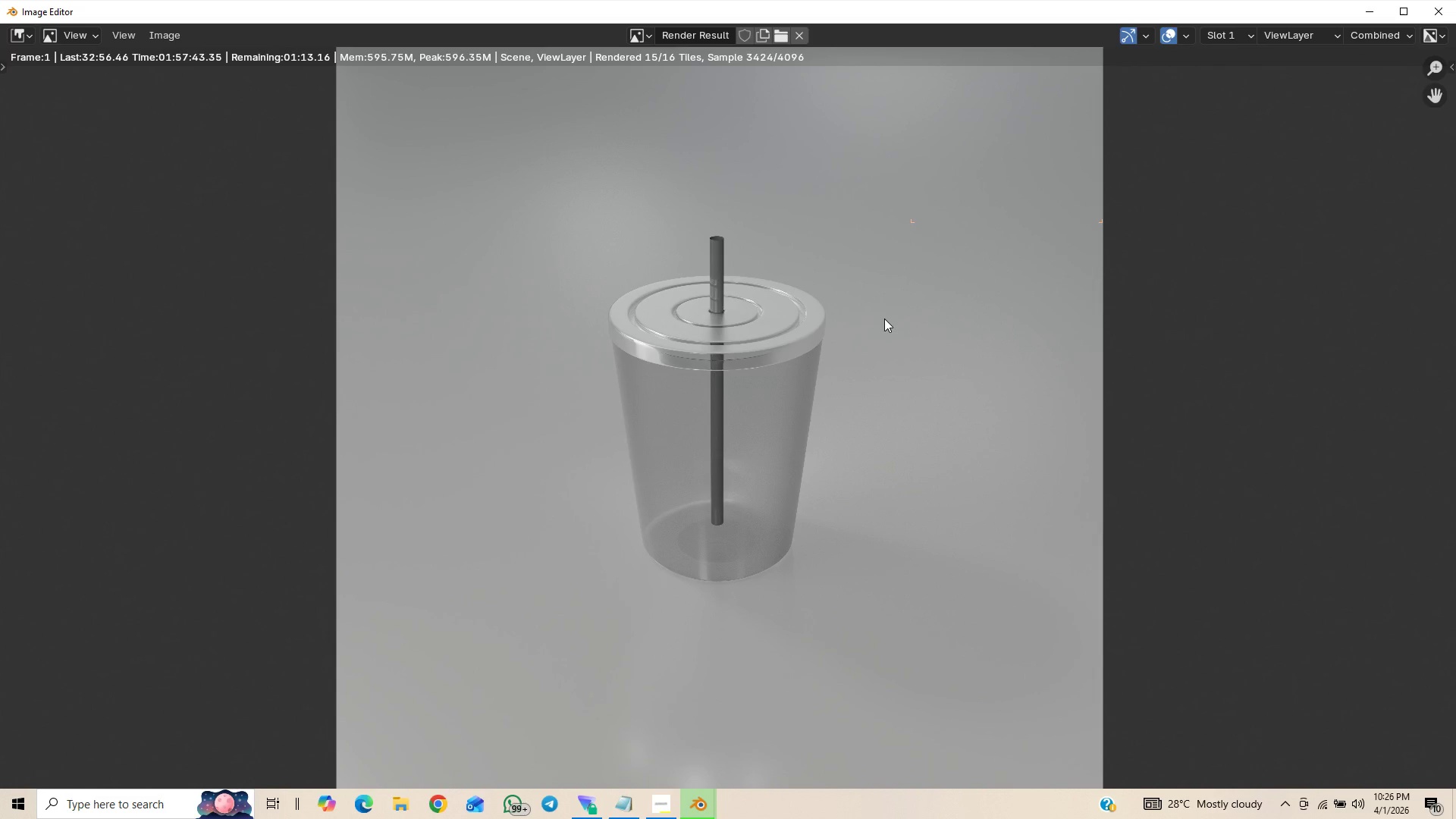 
wait(12.3)
 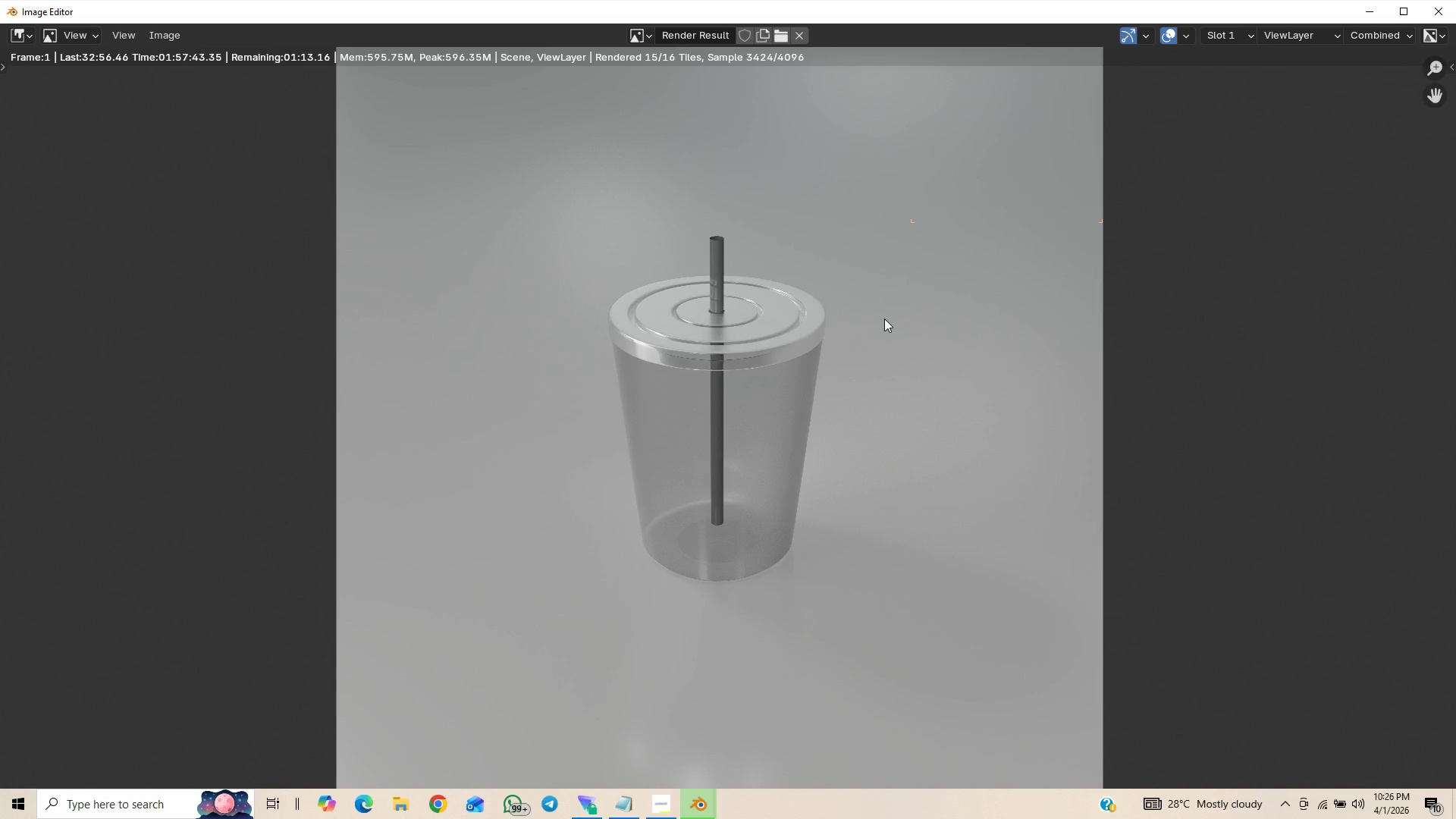 
scroll: coordinate [881, 347], scroll_direction: down, amount: 3.0
 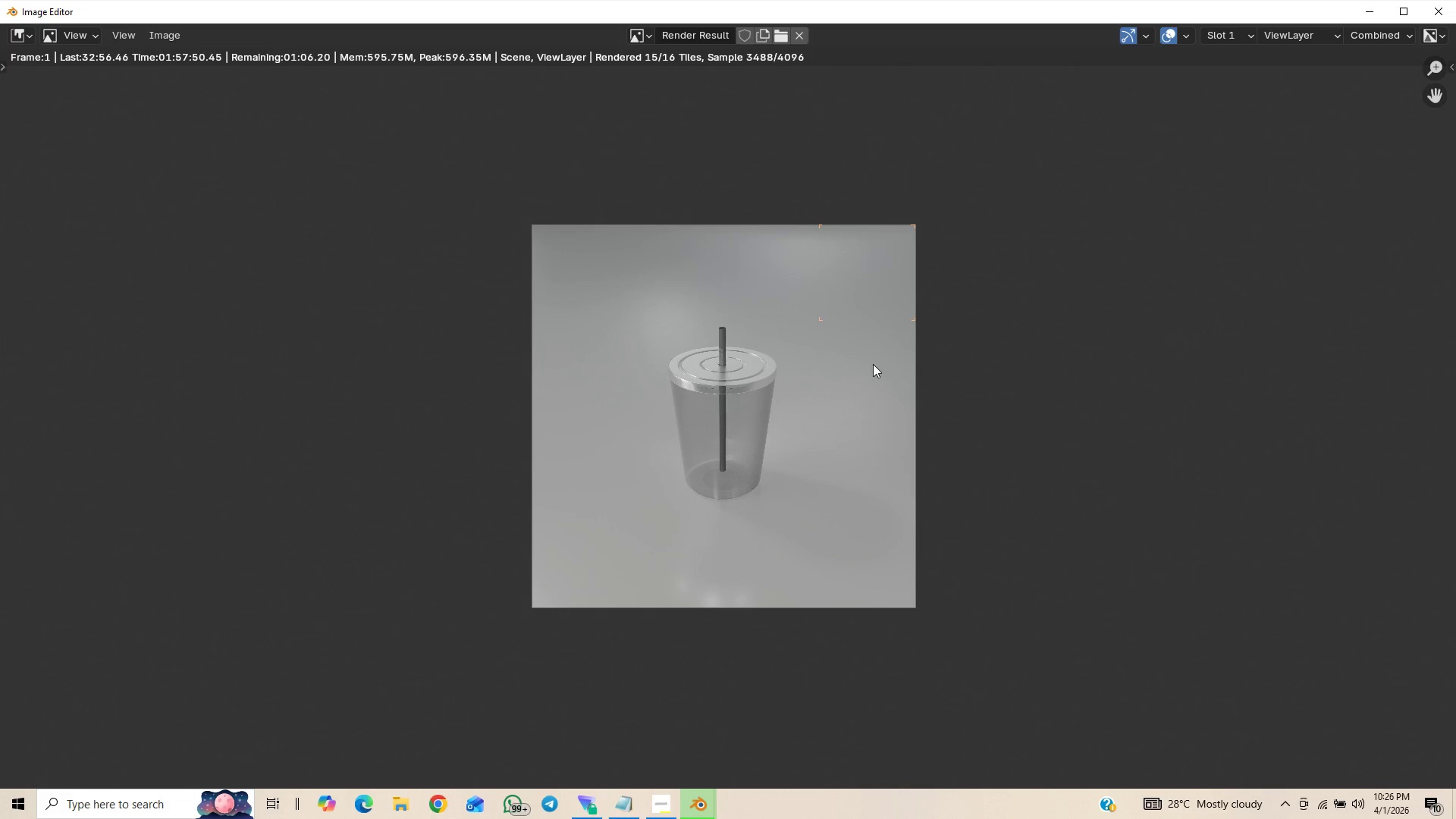 
scroll: coordinate [877, 344], scroll_direction: up, amount: 2.0
 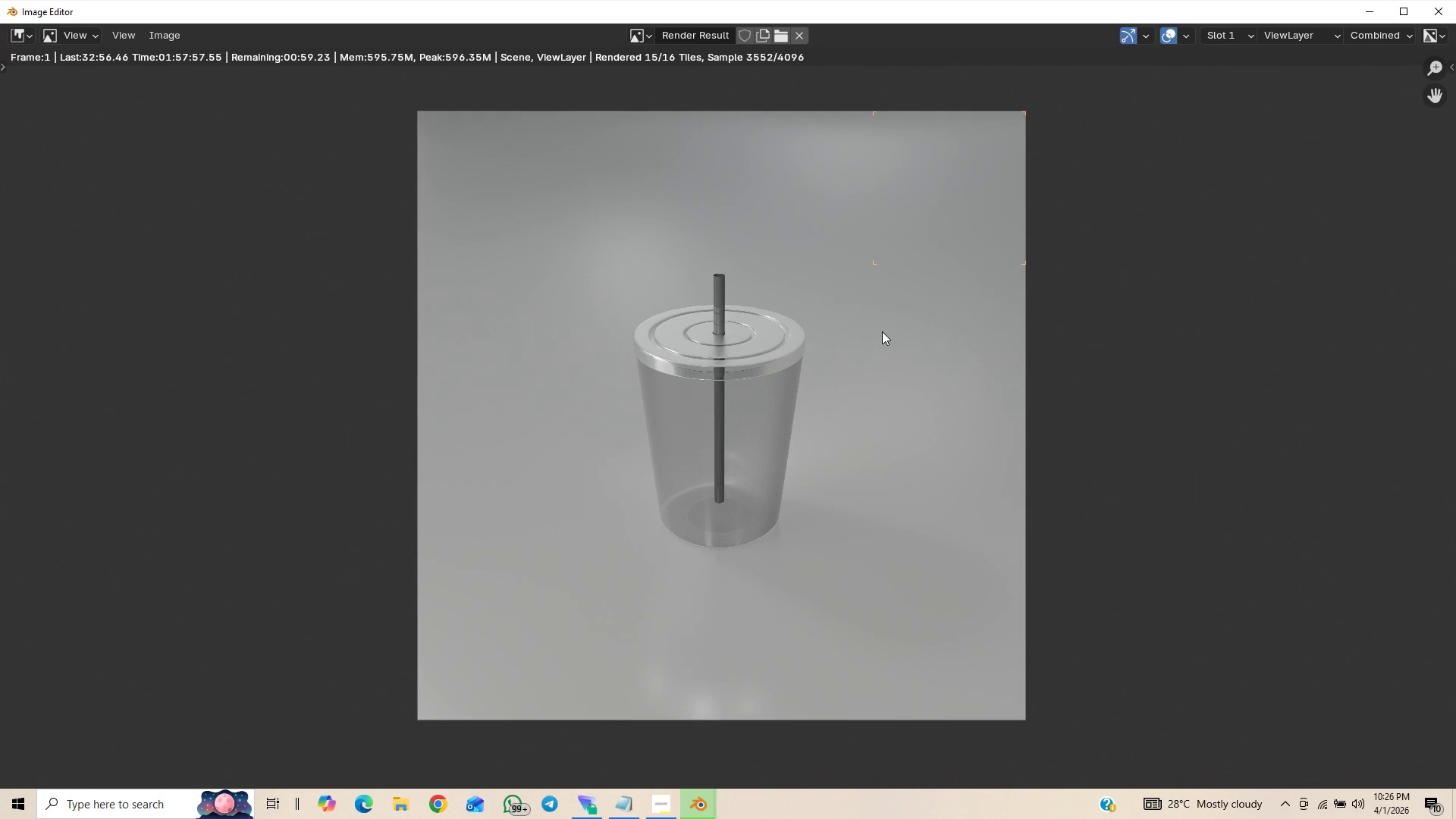 
scroll: coordinate [883, 331], scroll_direction: down, amount: 1.0
 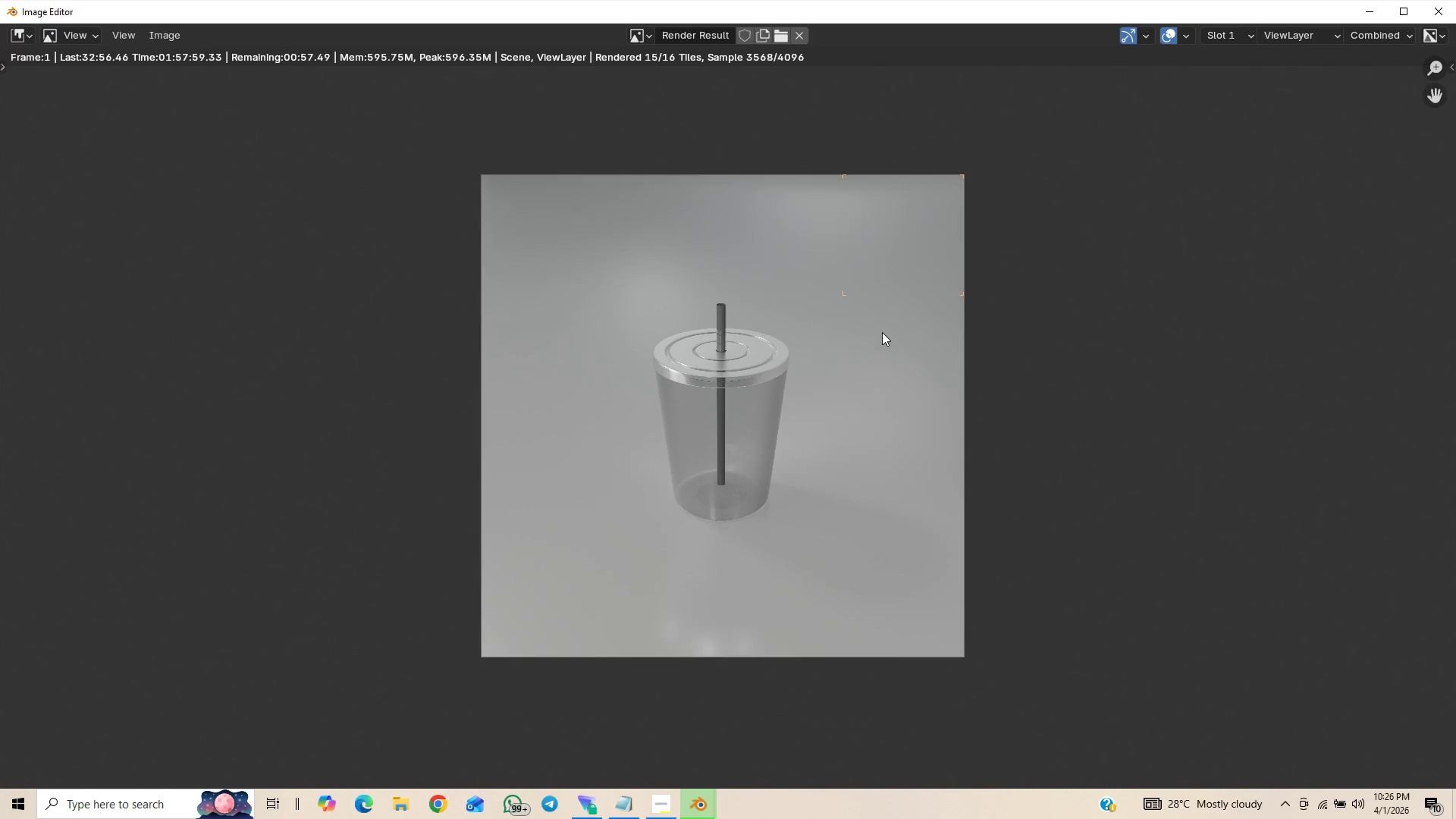 
scroll: coordinate [882, 334], scroll_direction: up, amount: 6.0
 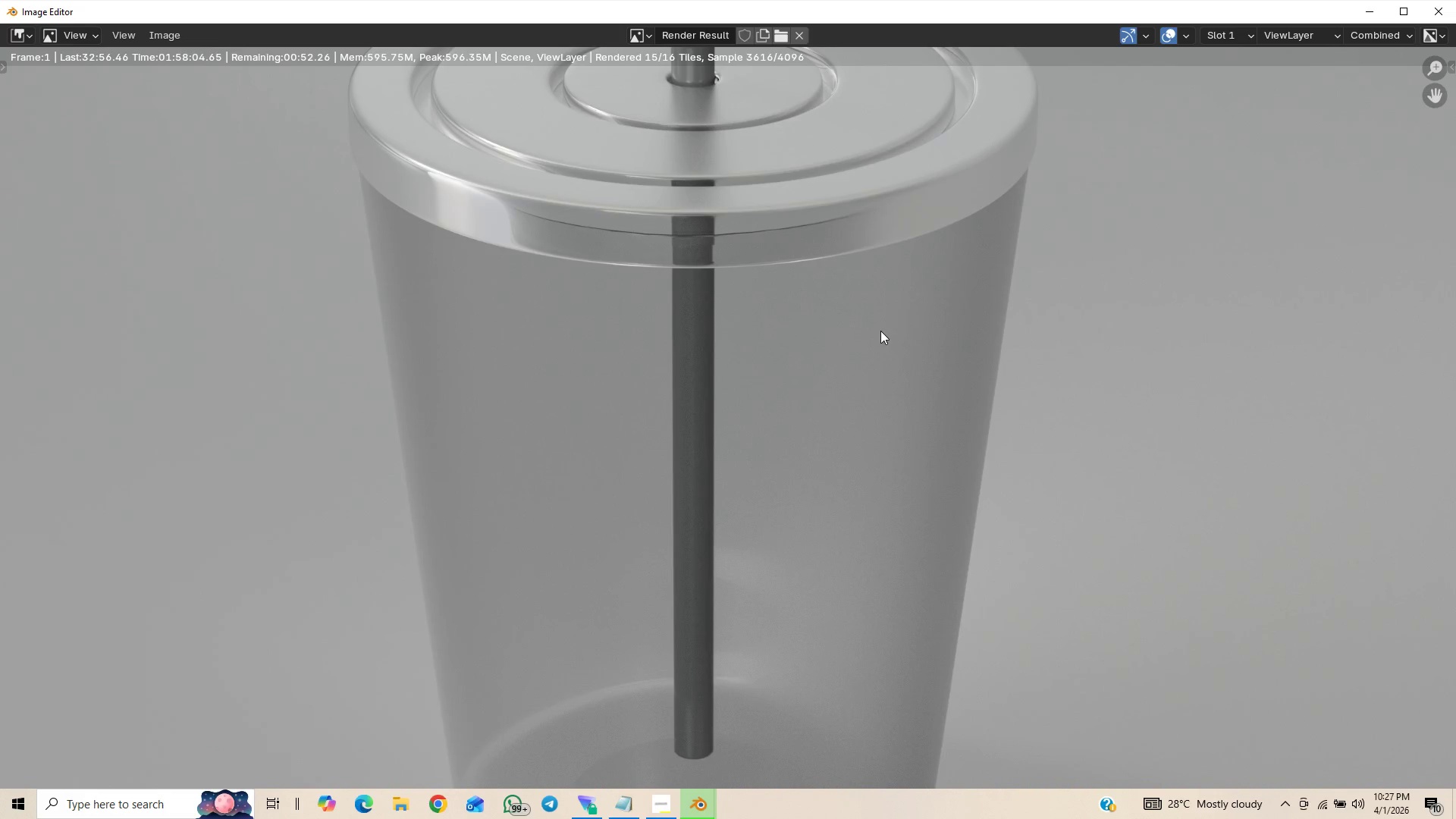 
scroll: coordinate [879, 331], scroll_direction: down, amount: 1.0
 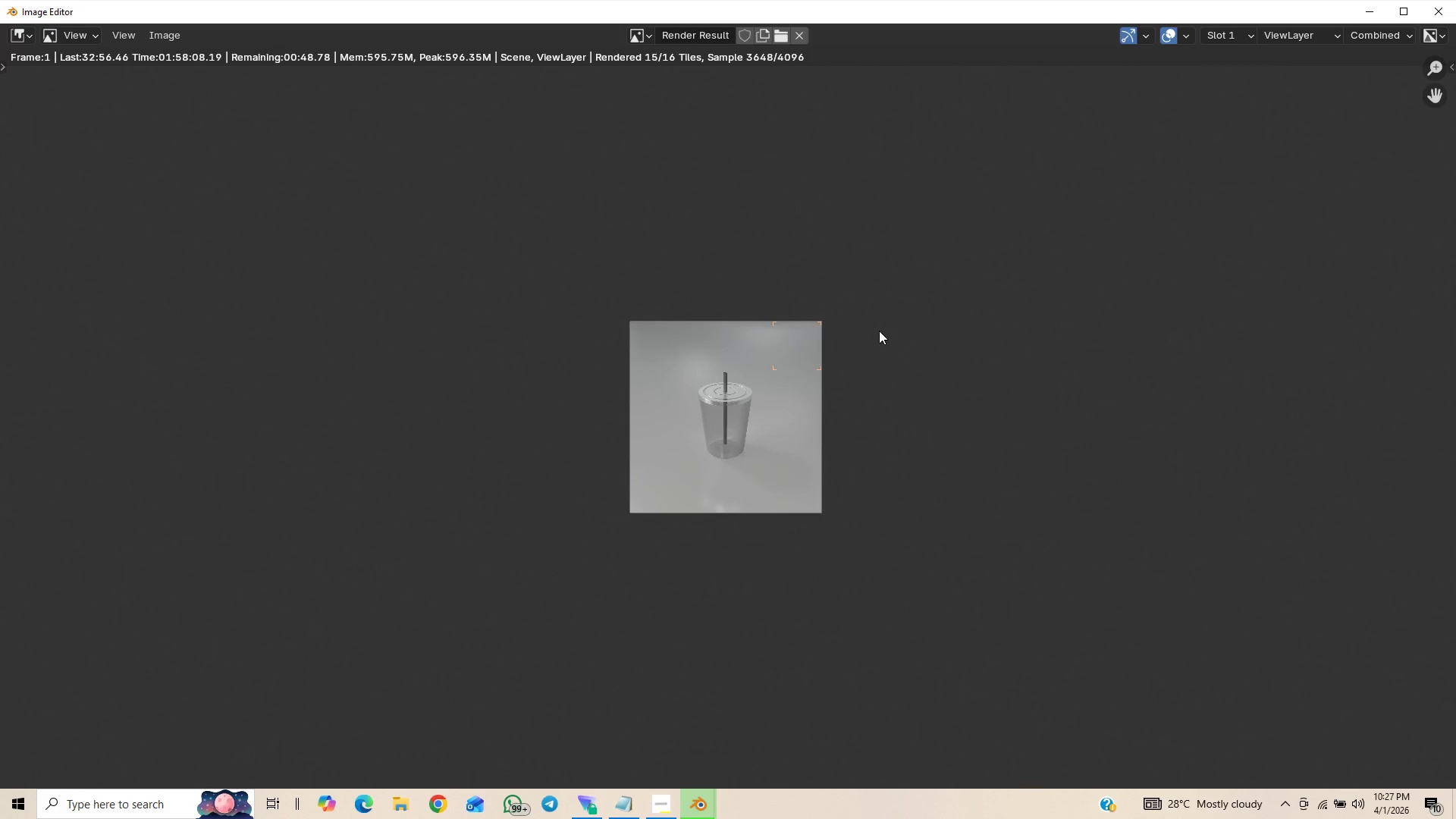 
scroll: coordinate [879, 331], scroll_direction: up, amount: 3.0
 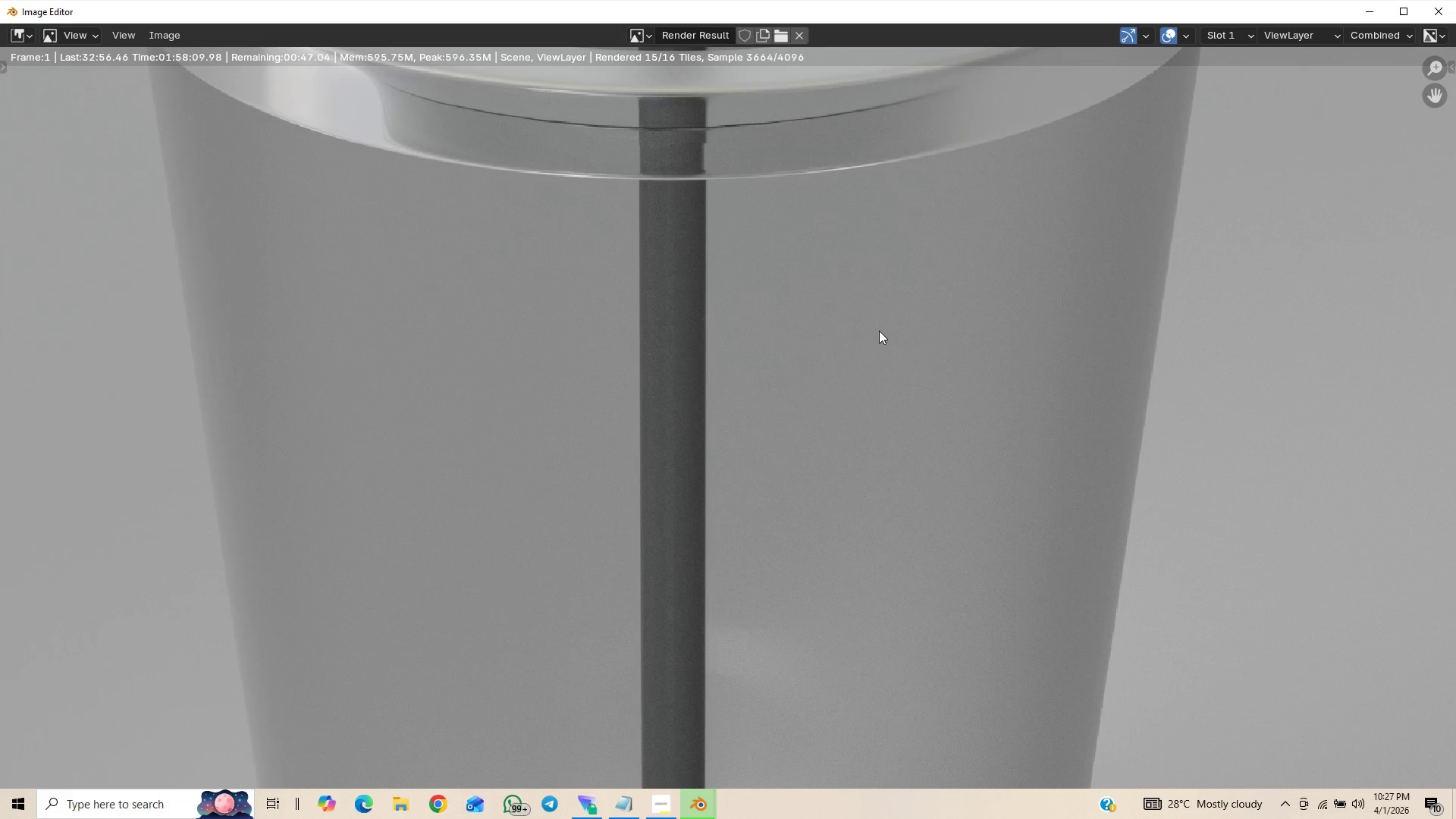 
scroll: coordinate [879, 331], scroll_direction: down, amount: 3.0
 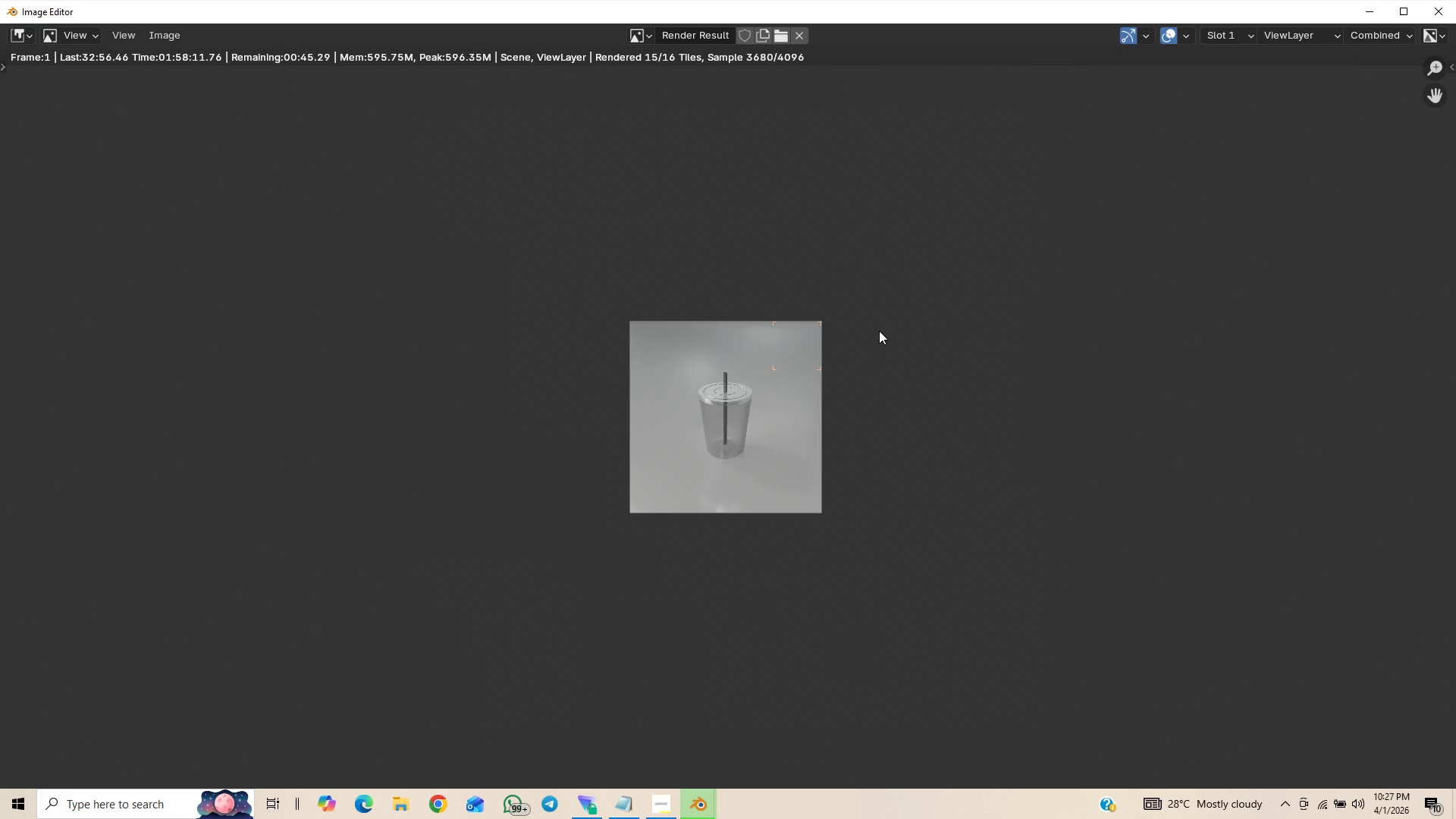 
scroll: coordinate [879, 331], scroll_direction: up, amount: 4.0
 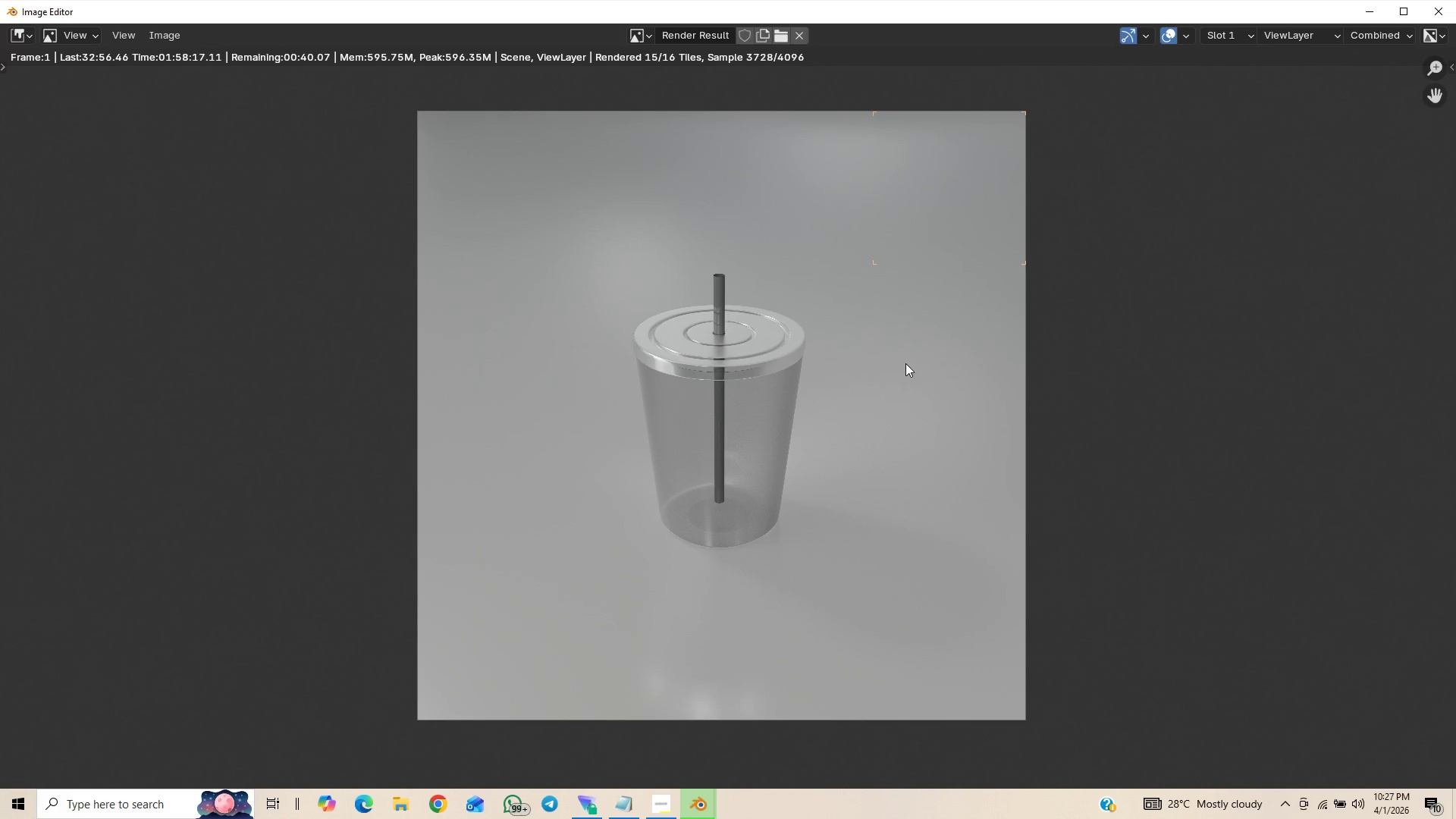 
scroll: coordinate [905, 351], scroll_direction: down, amount: 11.0
 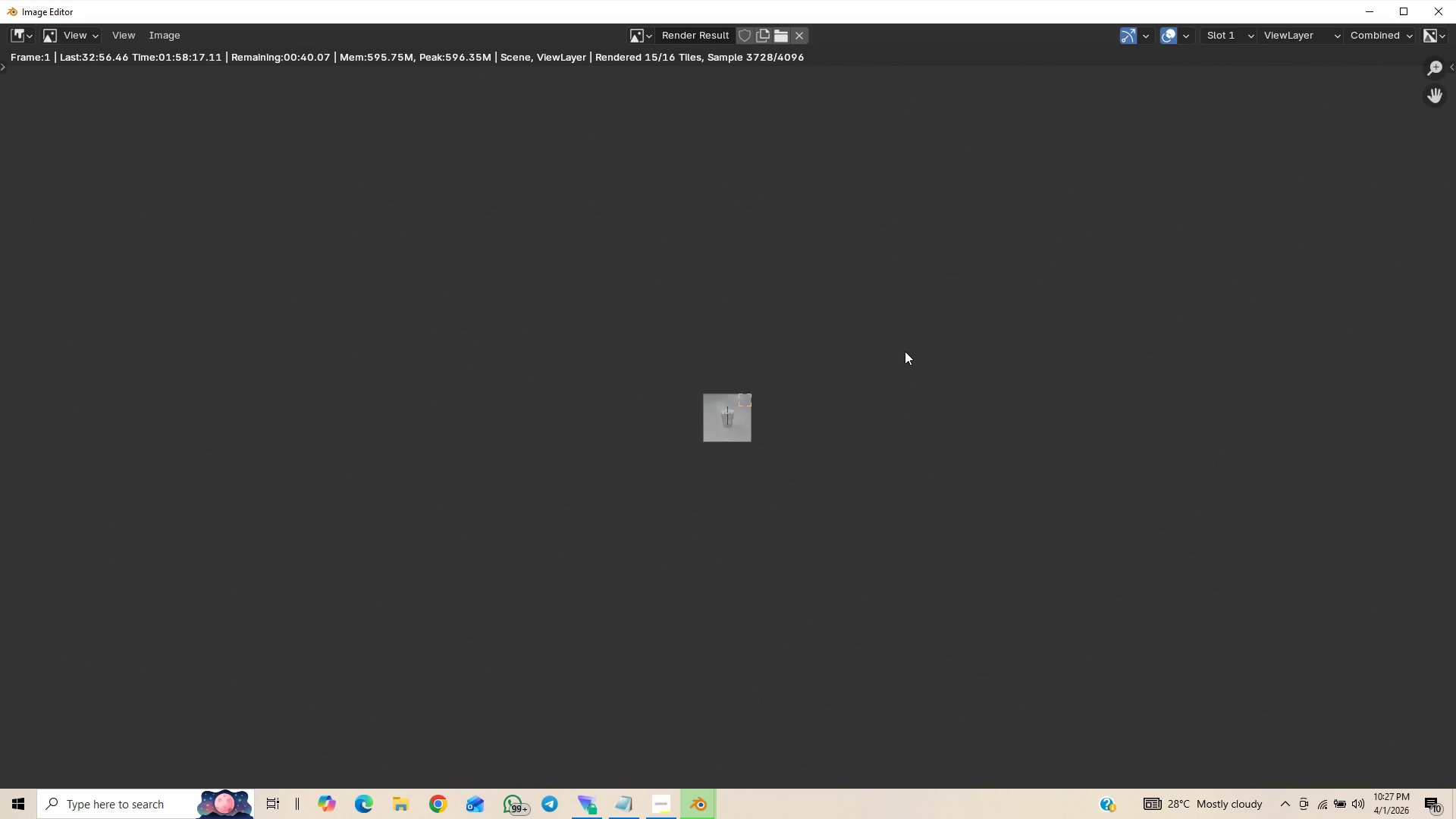 
scroll: coordinate [893, 349], scroll_direction: up, amount: 11.0
 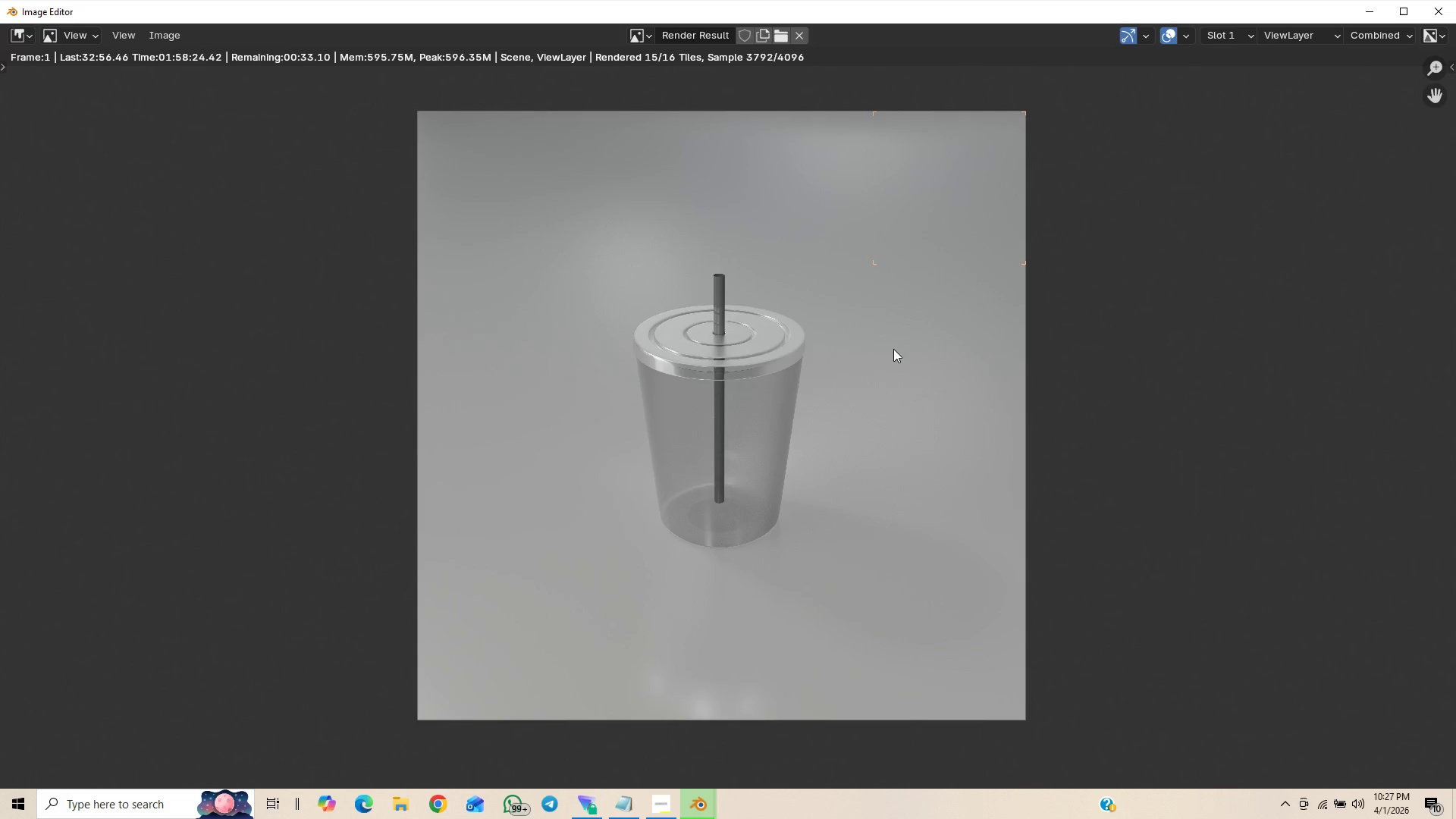 
scroll: coordinate [893, 349], scroll_direction: down, amount: 1.0
 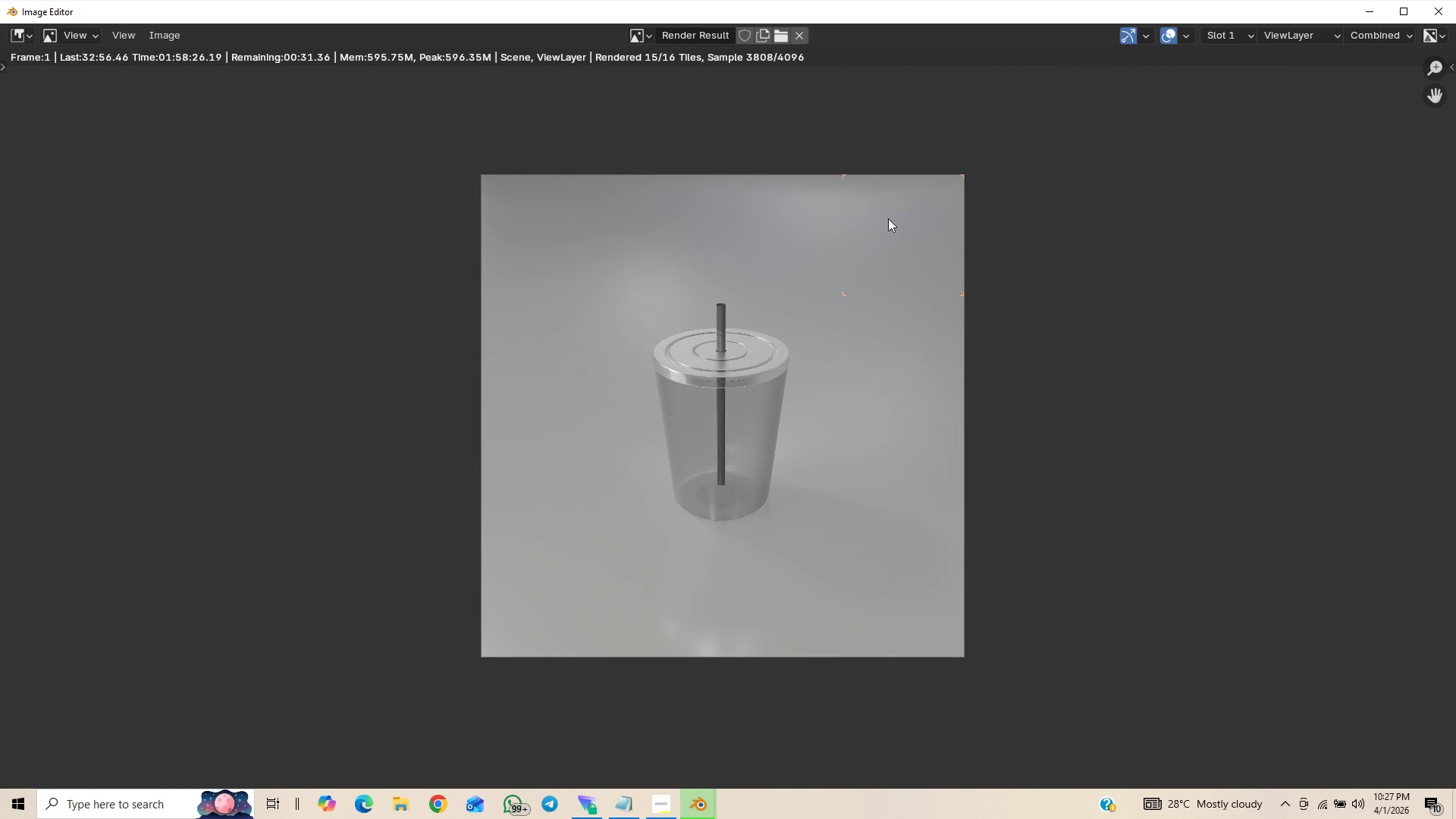 
scroll: coordinate [890, 237], scroll_direction: up, amount: 3.0
 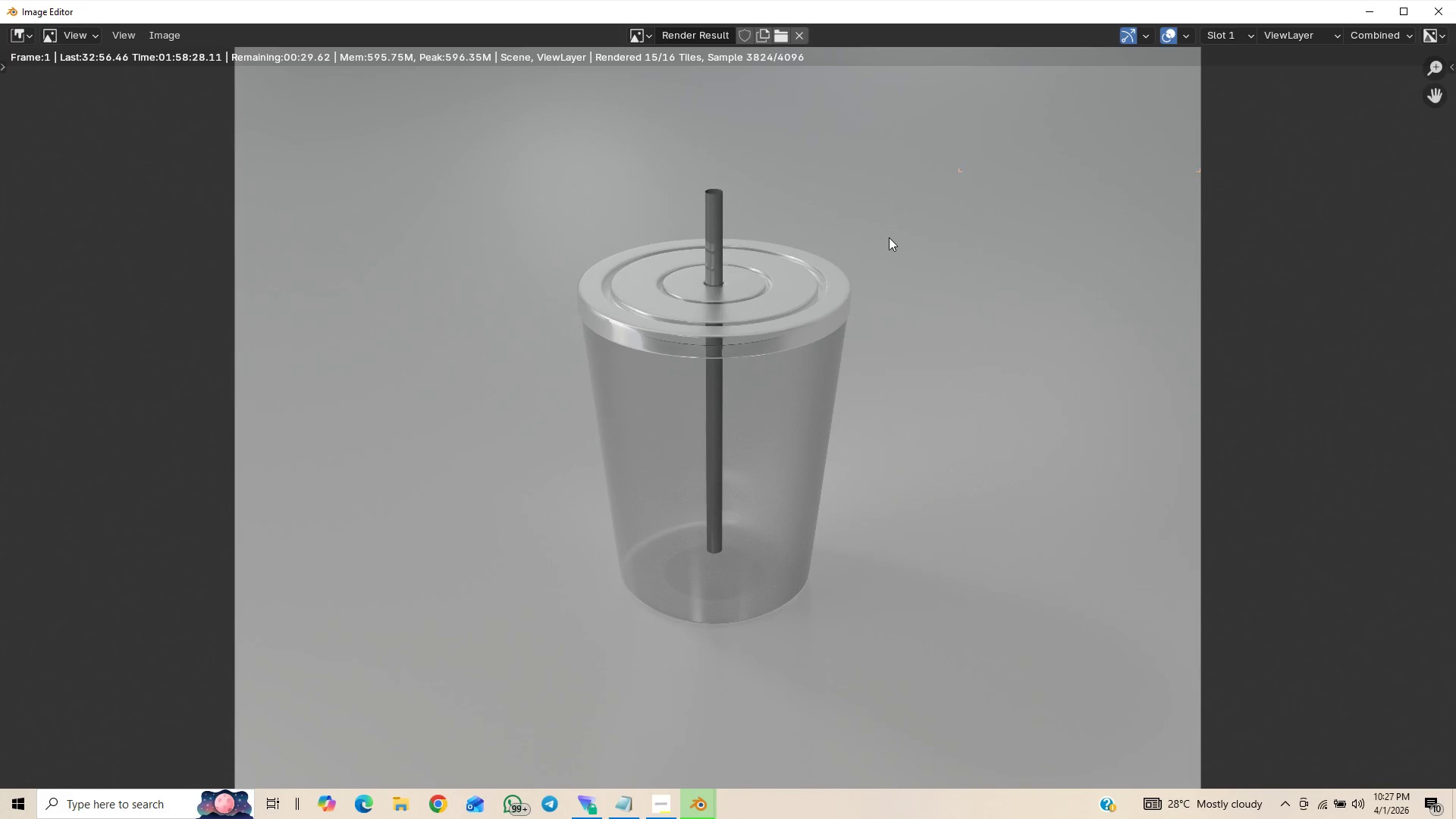 
scroll: coordinate [889, 237], scroll_direction: down, amount: 2.0
 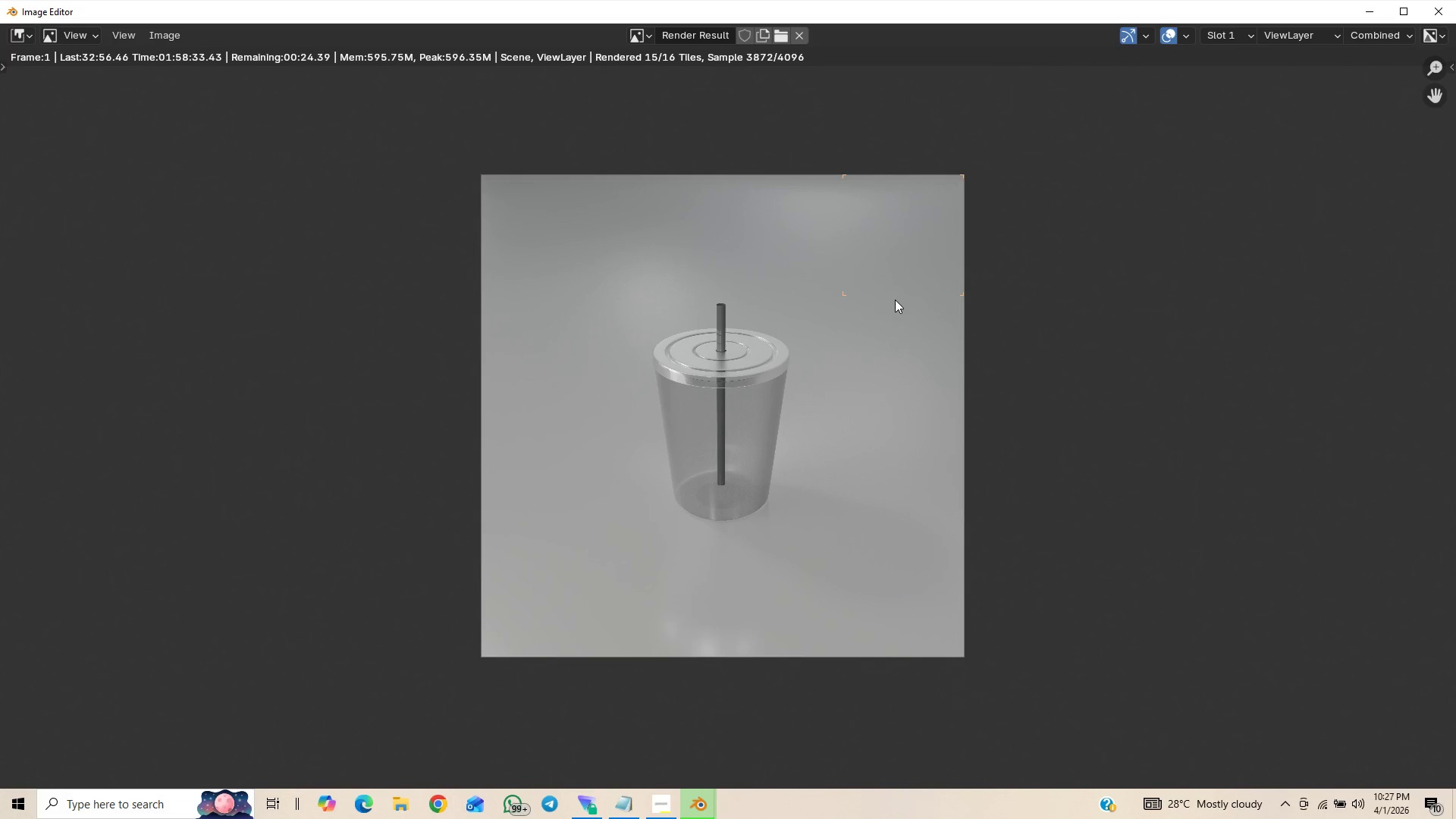 
scroll: coordinate [895, 299], scroll_direction: up, amount: 7.0
 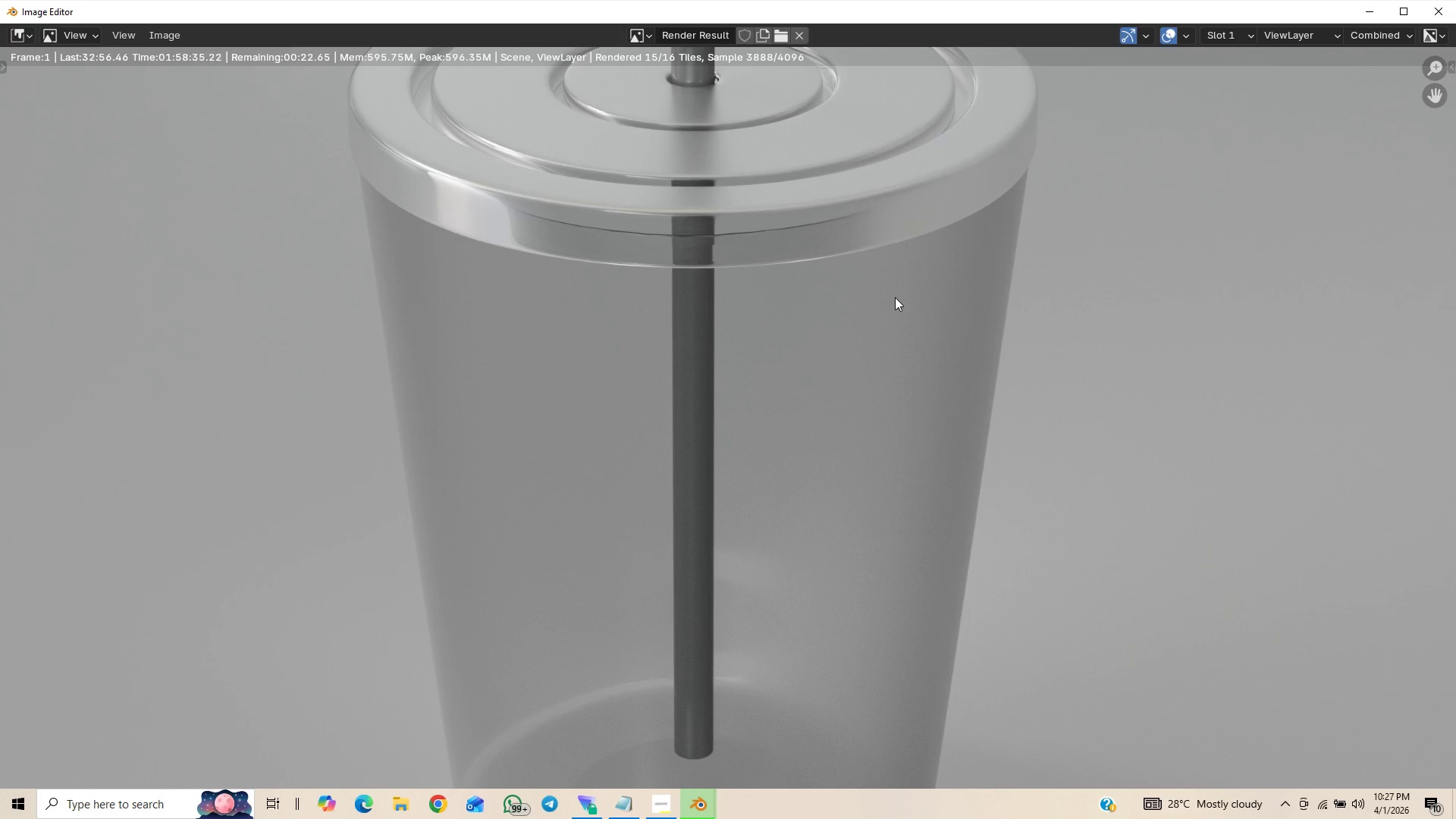 
scroll: coordinate [895, 297], scroll_direction: down, amount: 9.0
 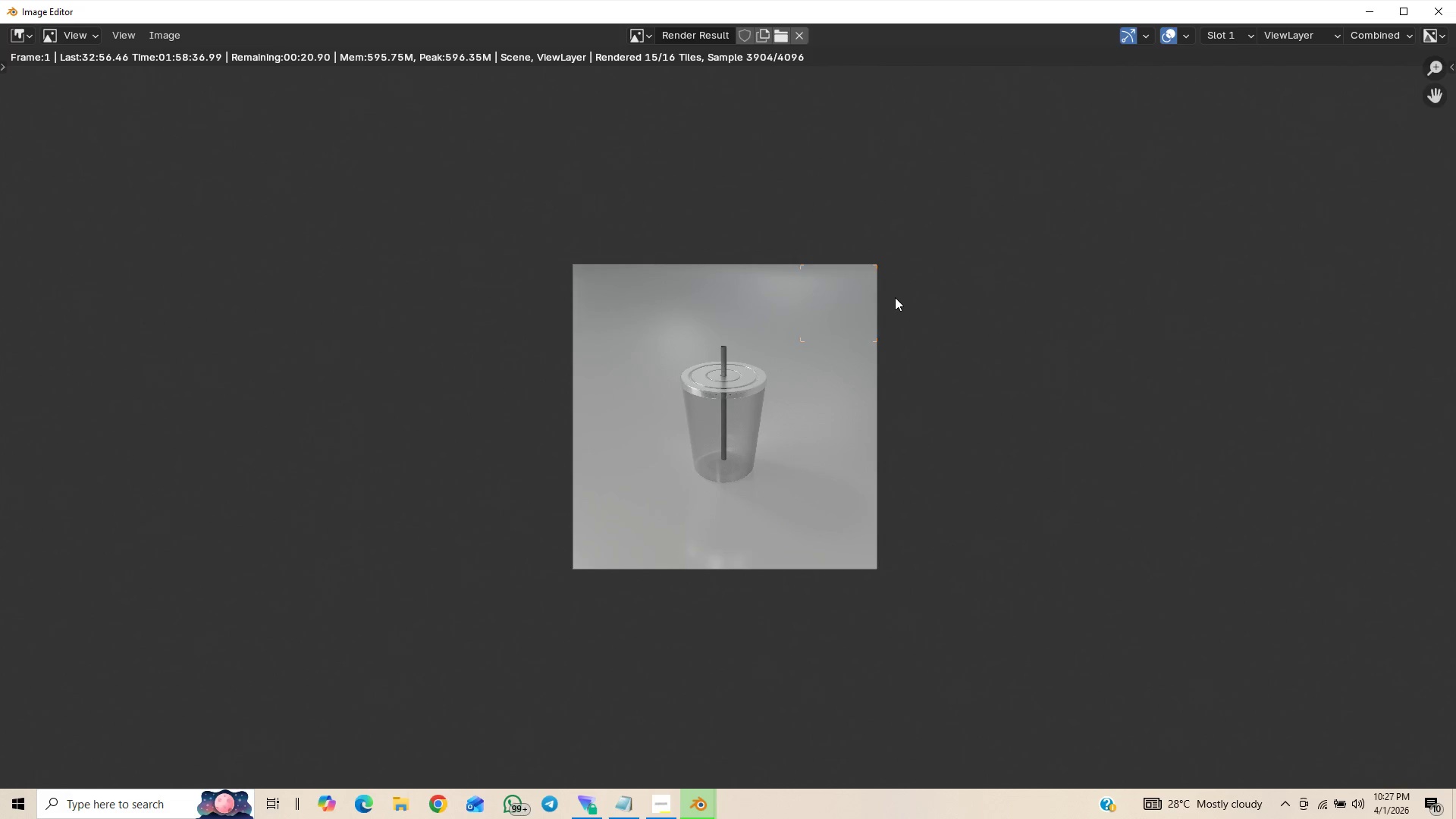 
scroll: coordinate [895, 297], scroll_direction: up, amount: 5.0
 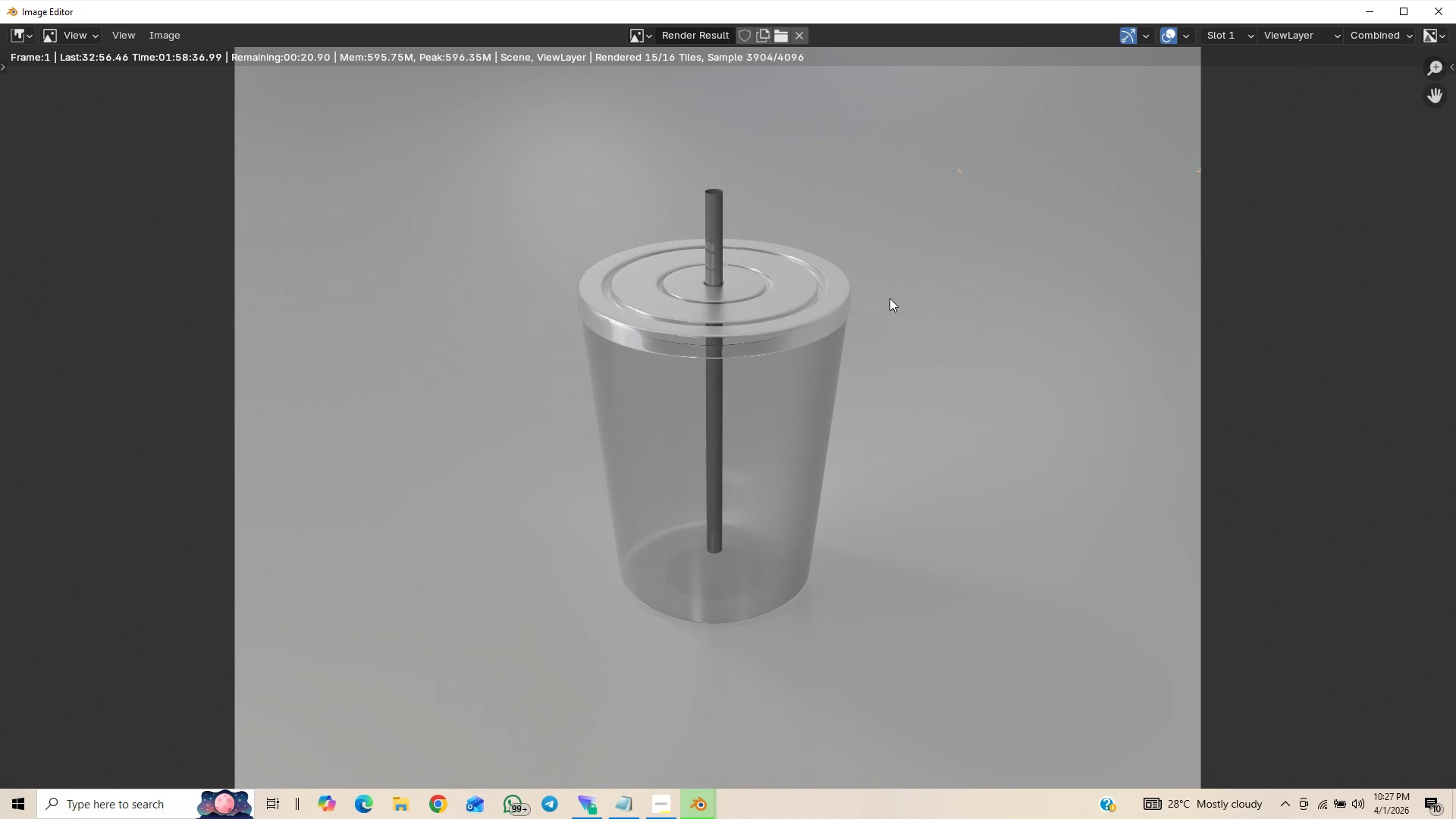 
scroll: coordinate [890, 298], scroll_direction: down, amount: 7.0
 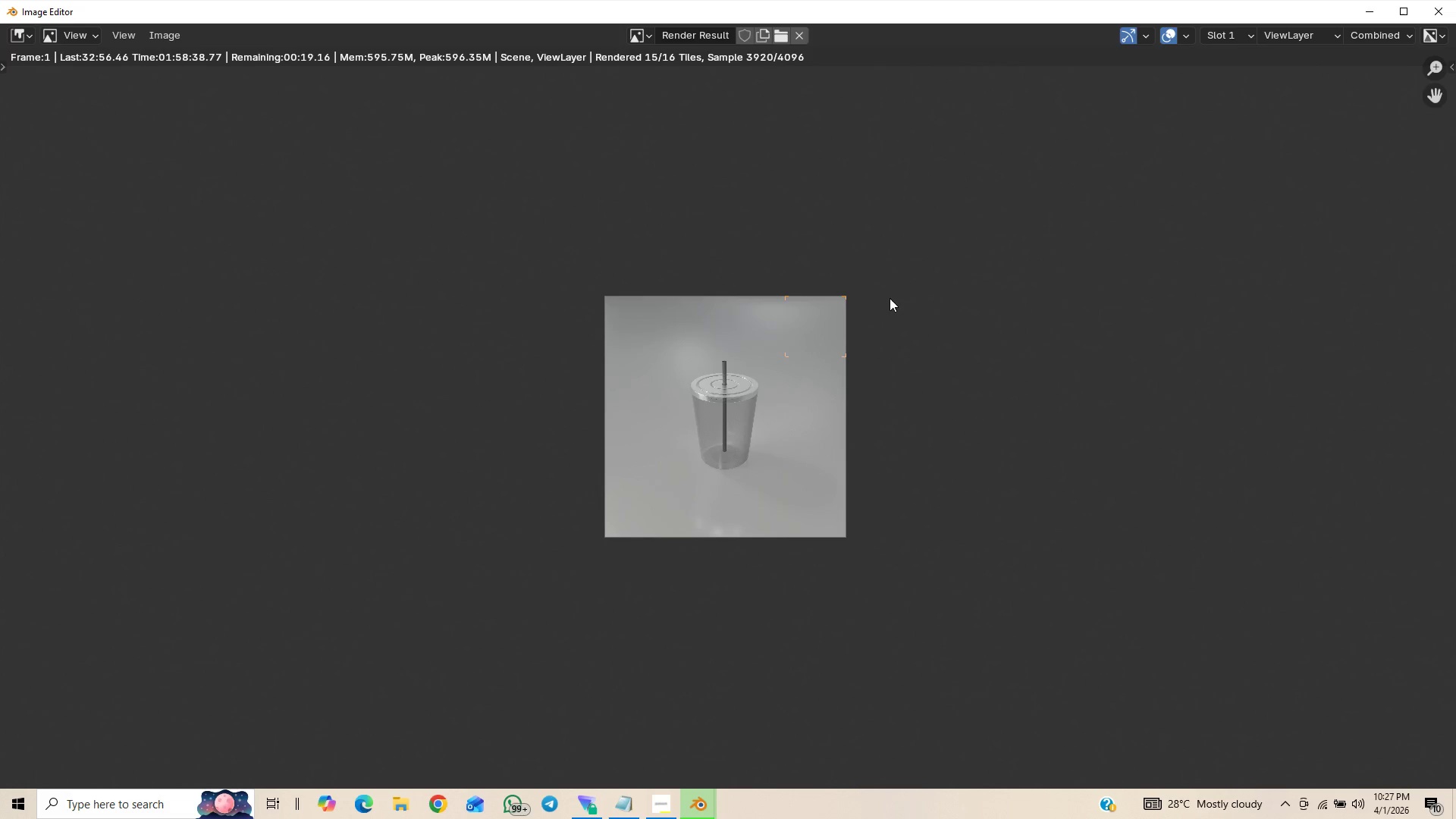 
scroll: coordinate [880, 293], scroll_direction: up, amount: 9.0
 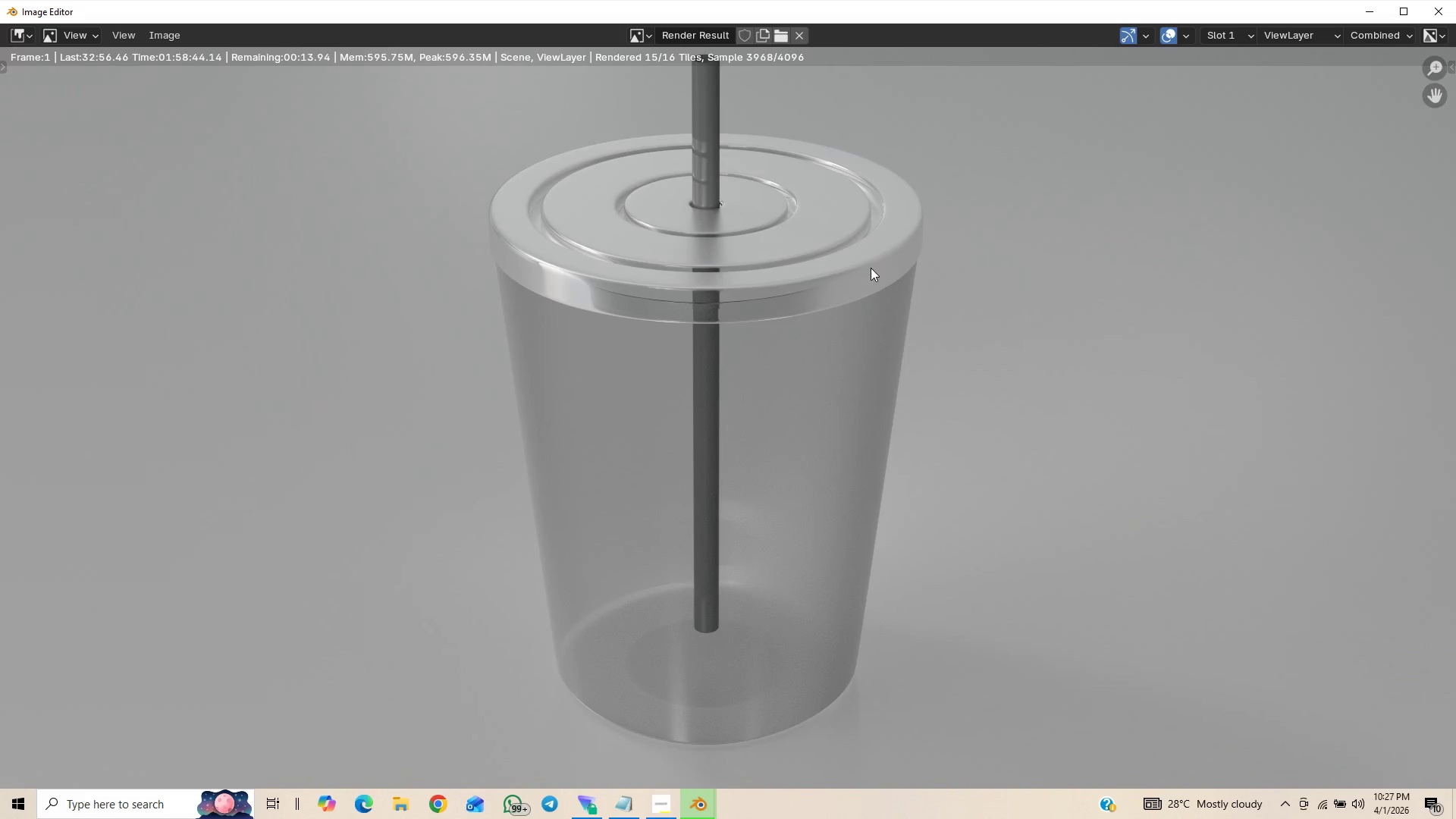 
scroll: coordinate [865, 262], scroll_direction: down, amount: 7.0
 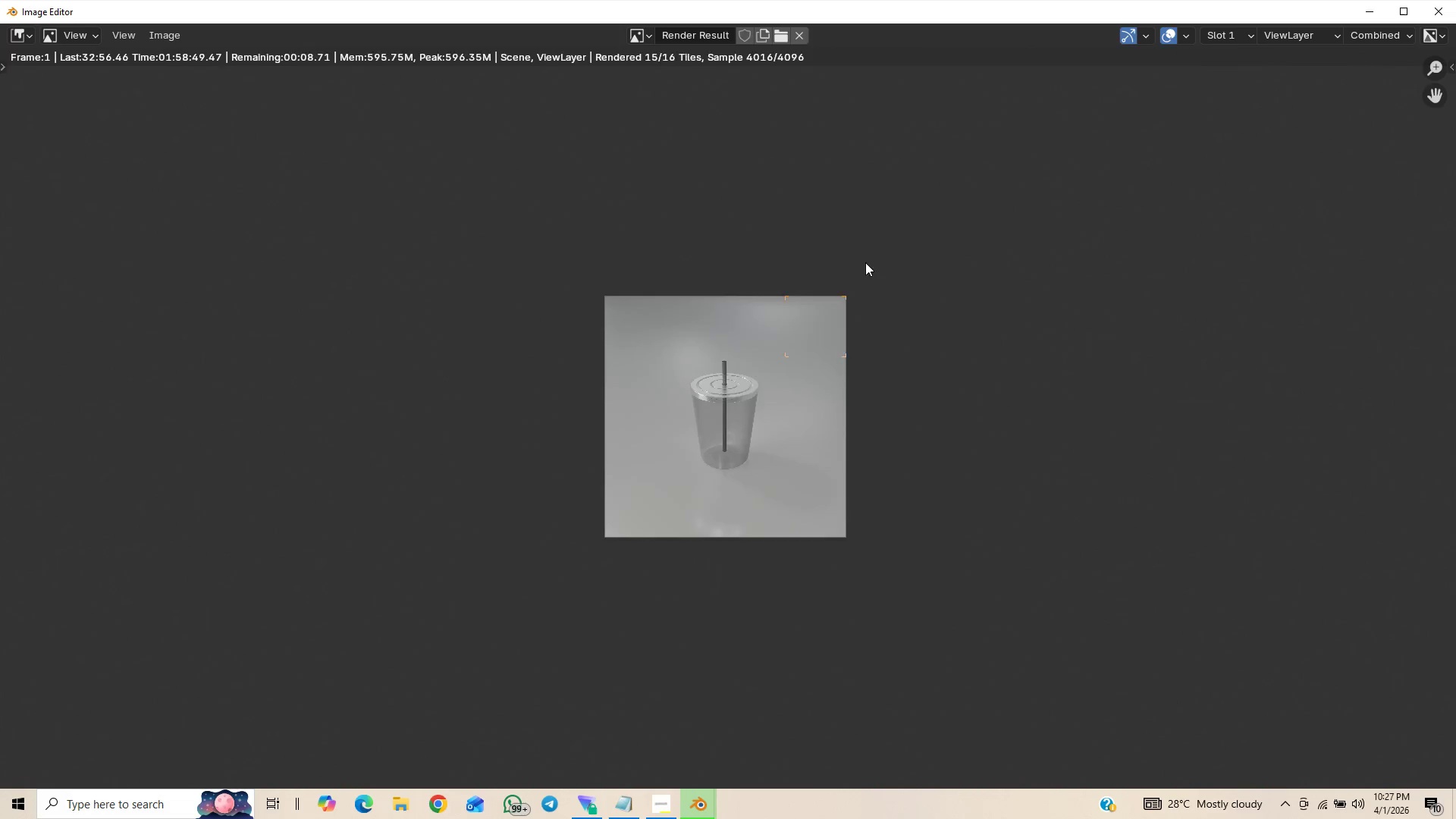 
scroll: coordinate [865, 262], scroll_direction: up, amount: 6.0
 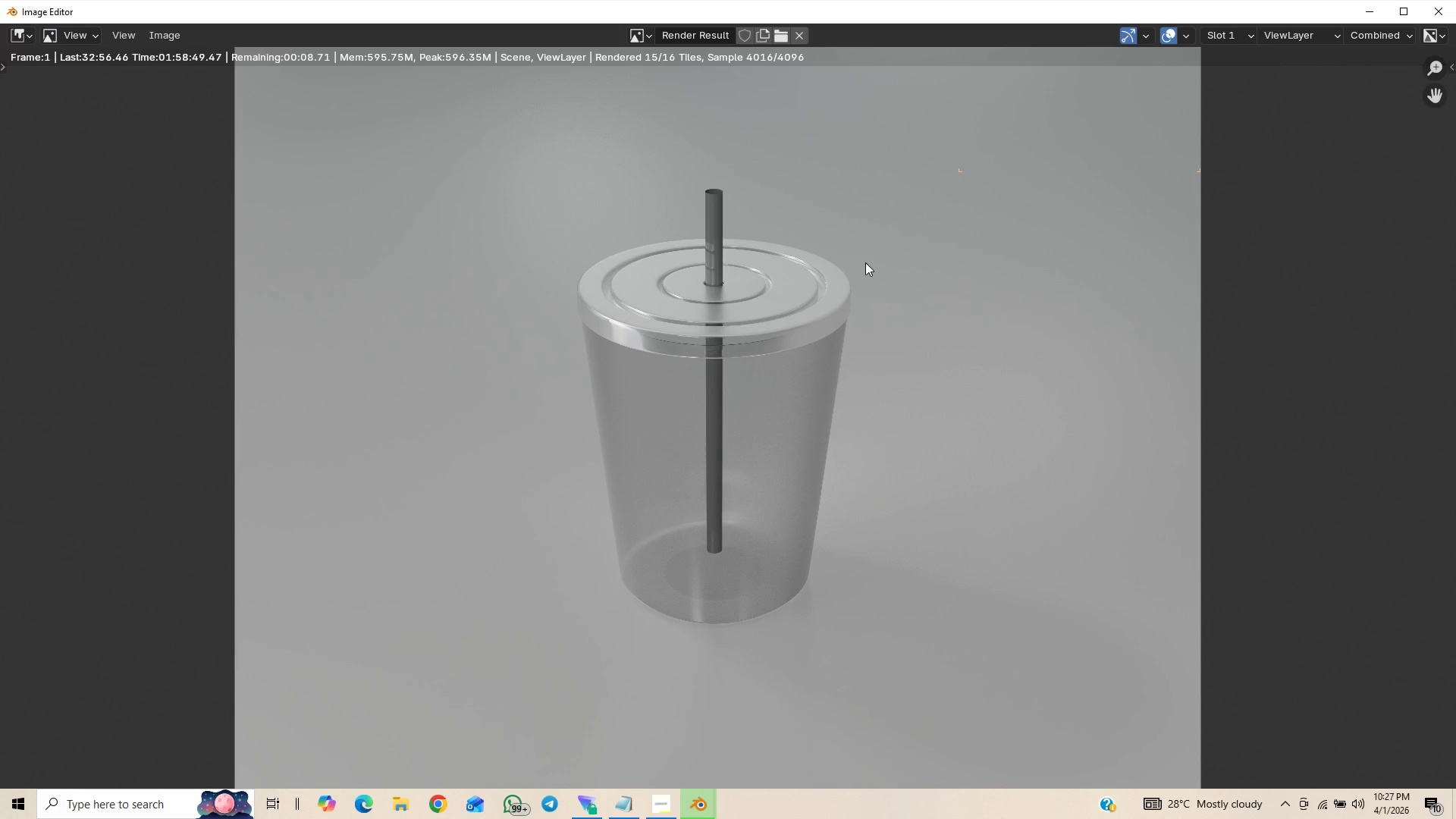 
scroll: coordinate [865, 262], scroll_direction: down, amount: 2.0
 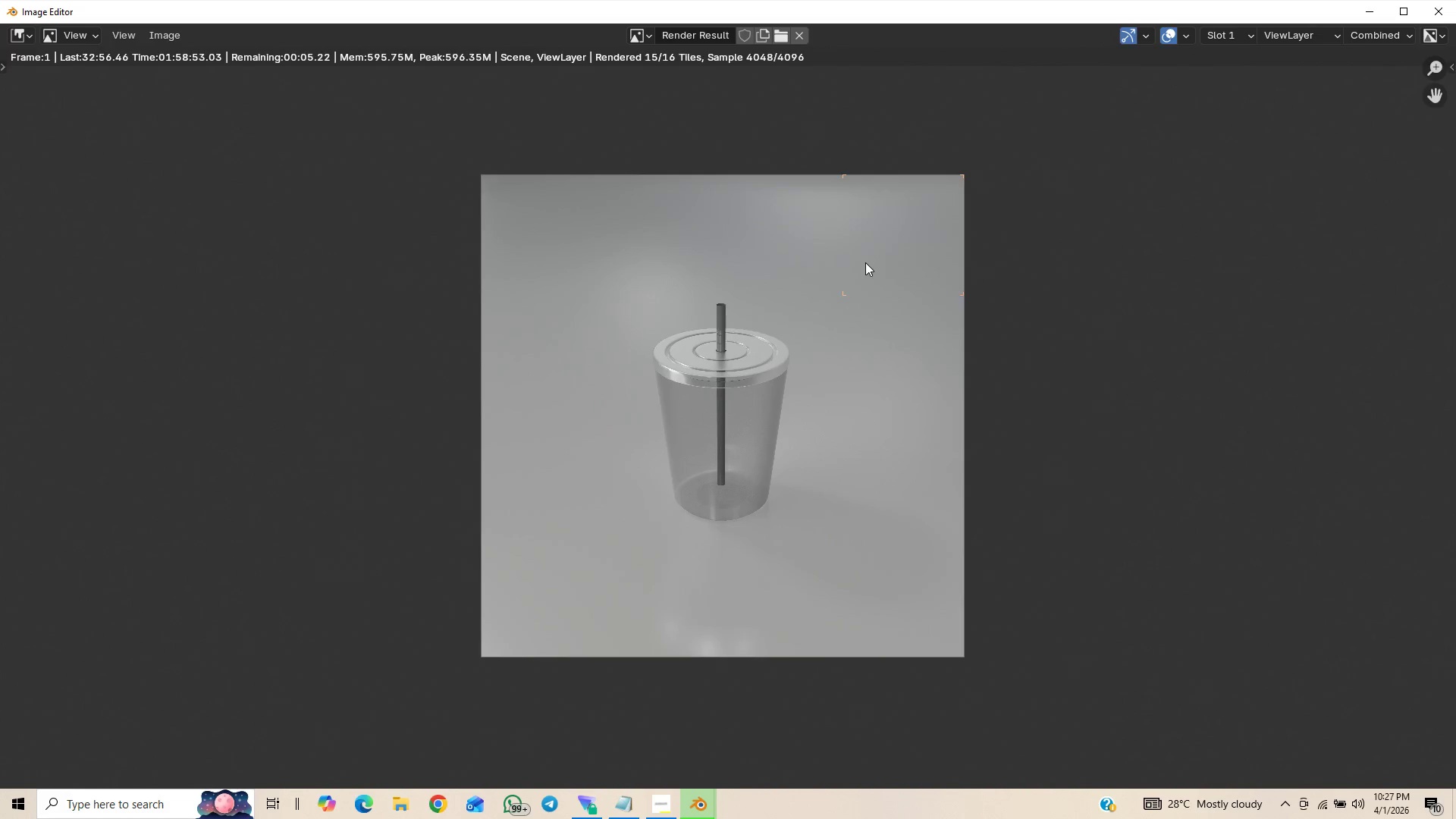 
scroll: coordinate [865, 262], scroll_direction: up, amount: 9.0
 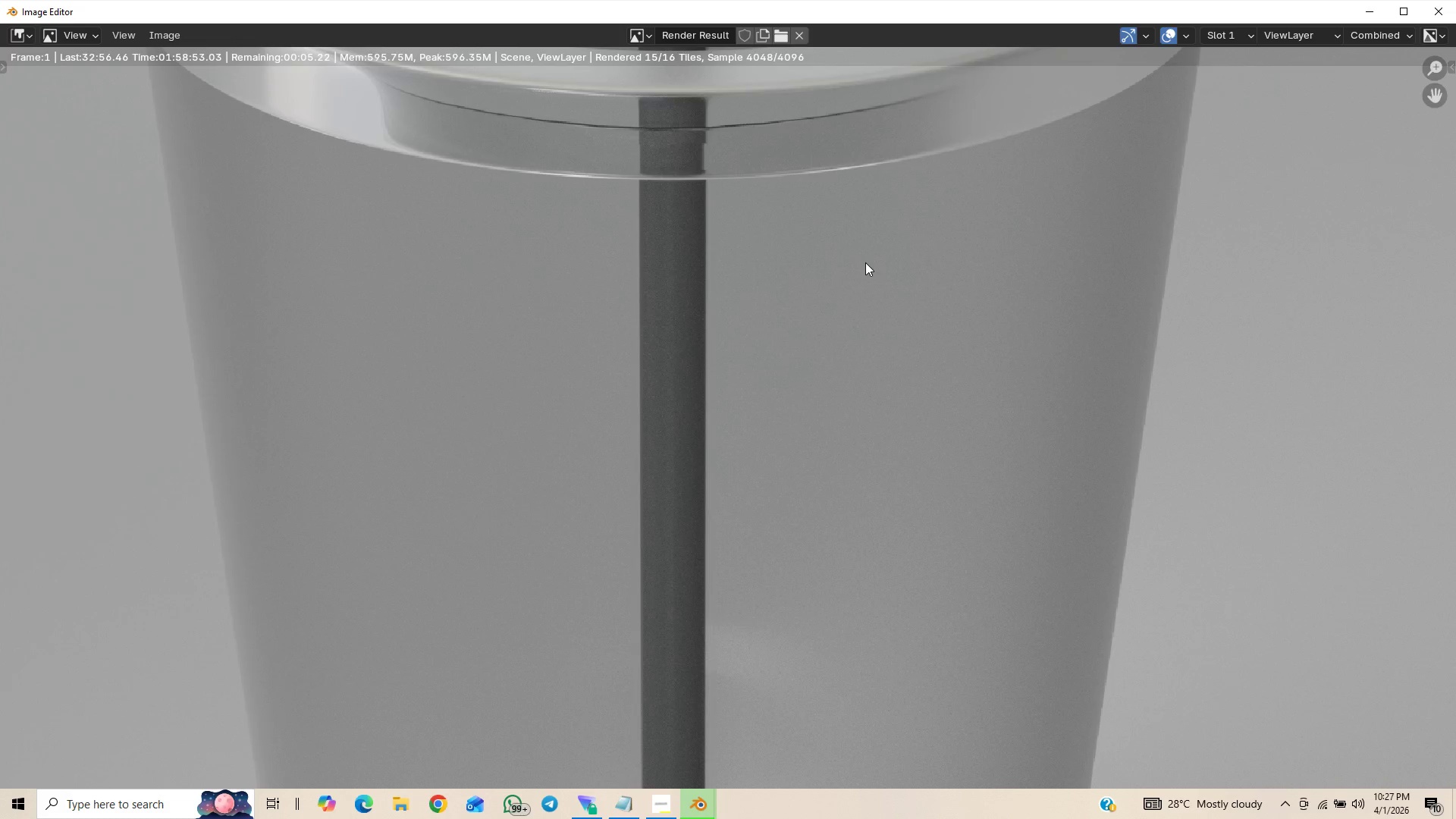 
scroll: coordinate [865, 262], scroll_direction: down, amount: 15.0
 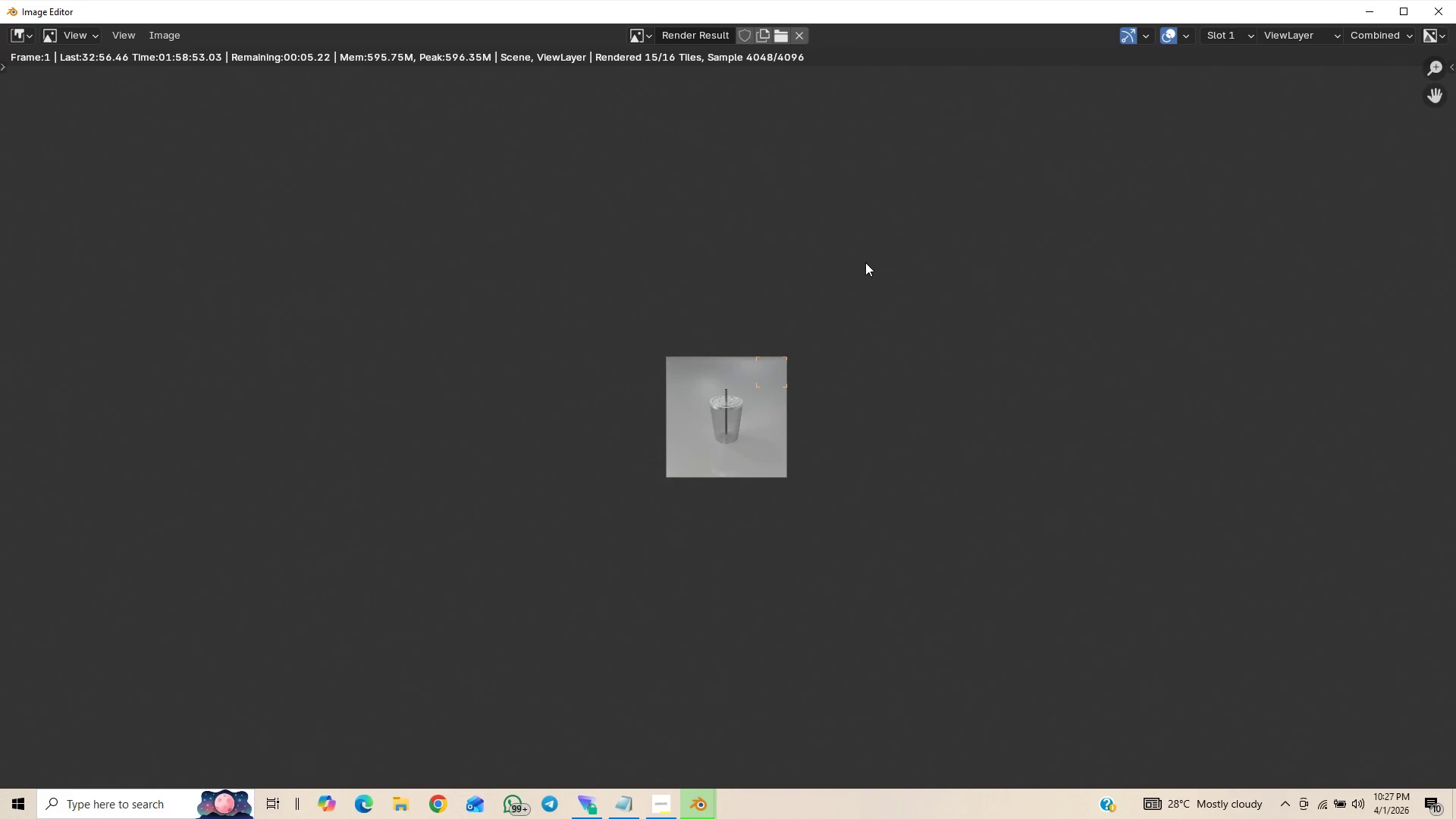 
scroll: coordinate [865, 262], scroll_direction: up, amount: 7.0
 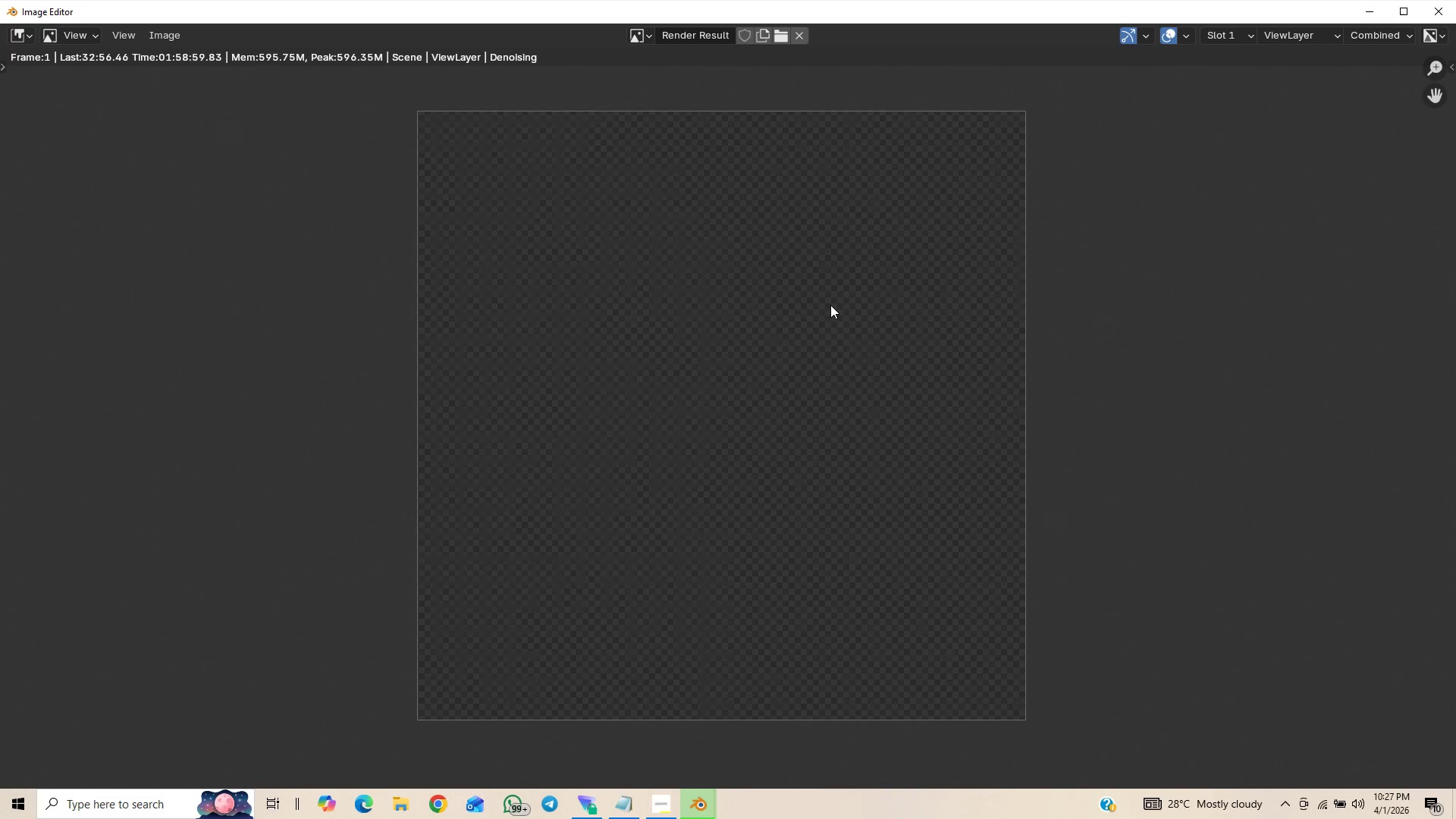 
wait(6.2)
 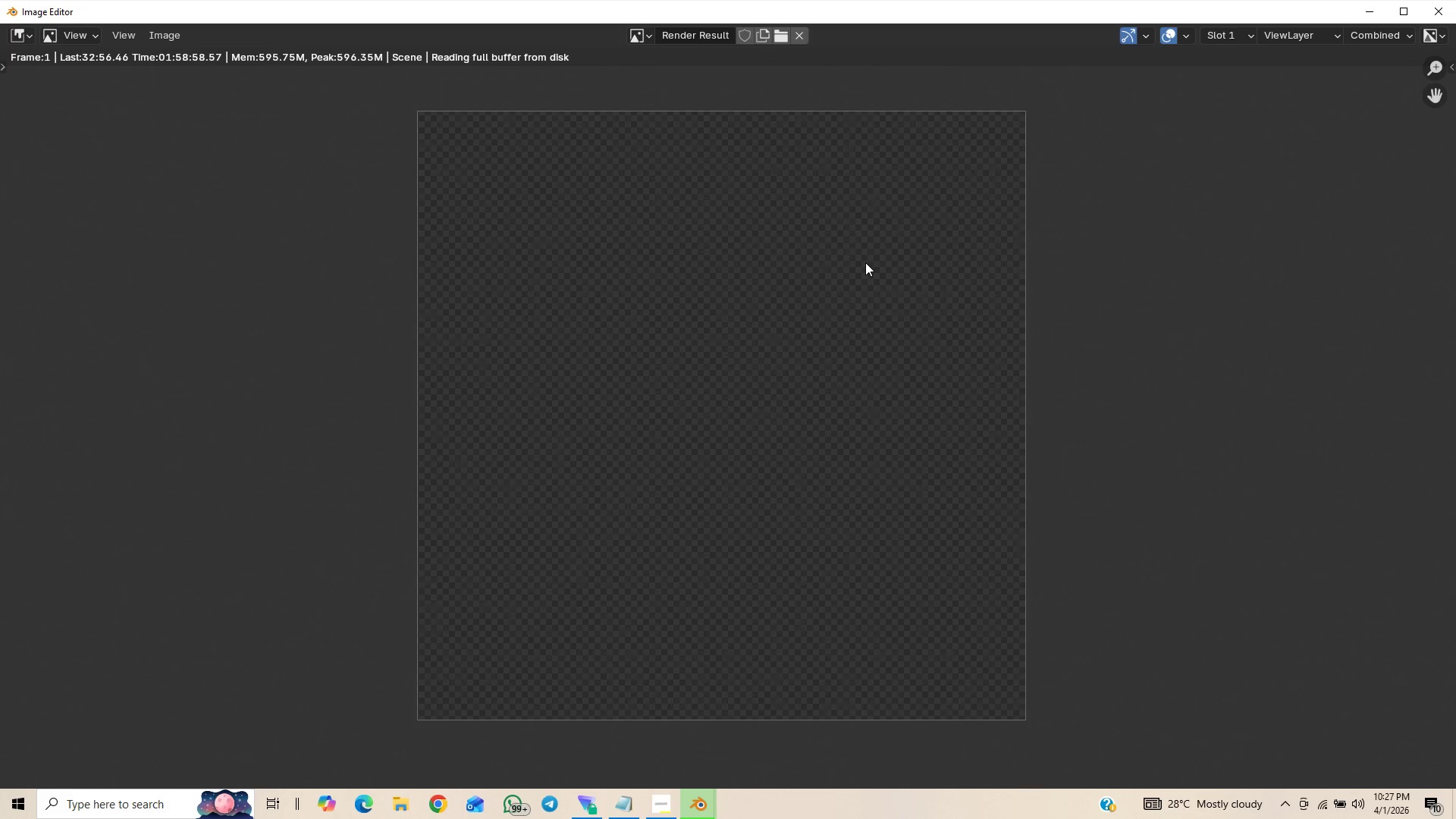 
left_click([659, 803])